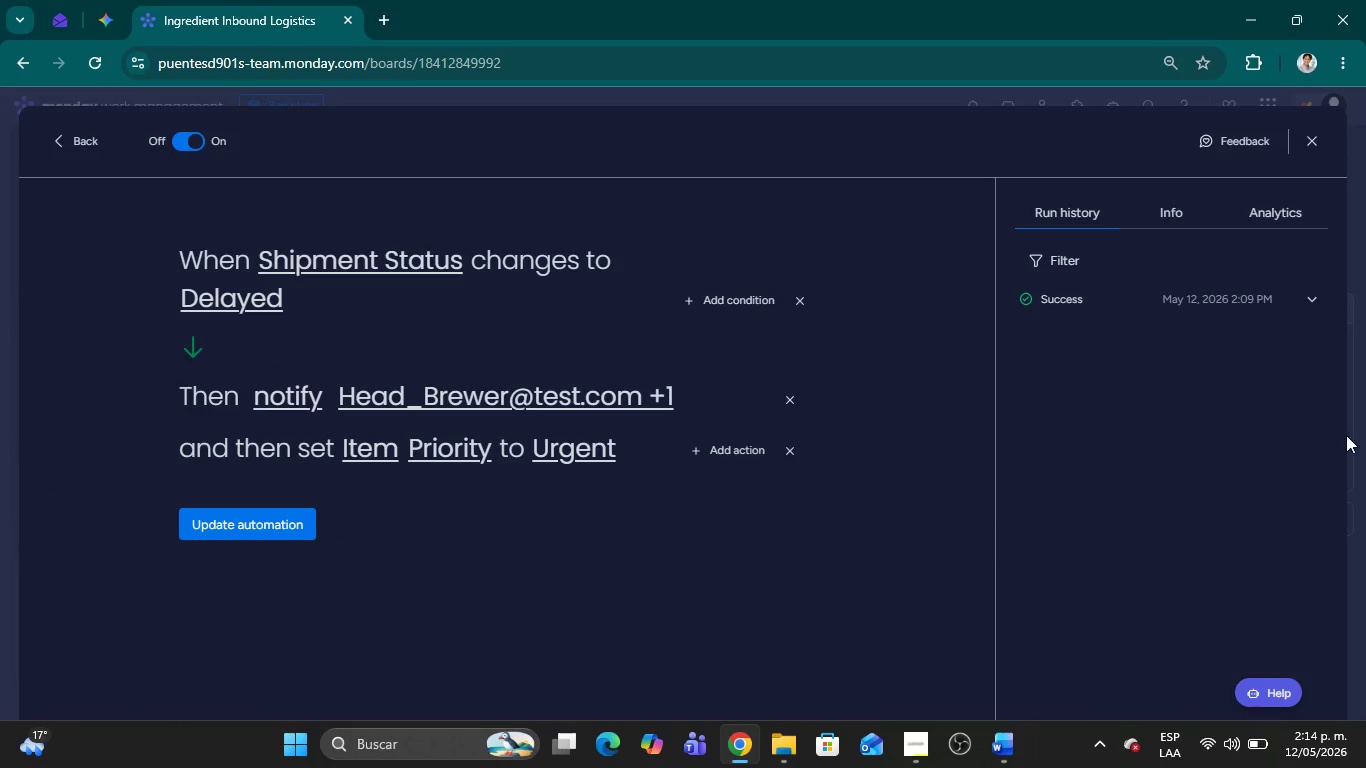 
left_click([1324, 298])
 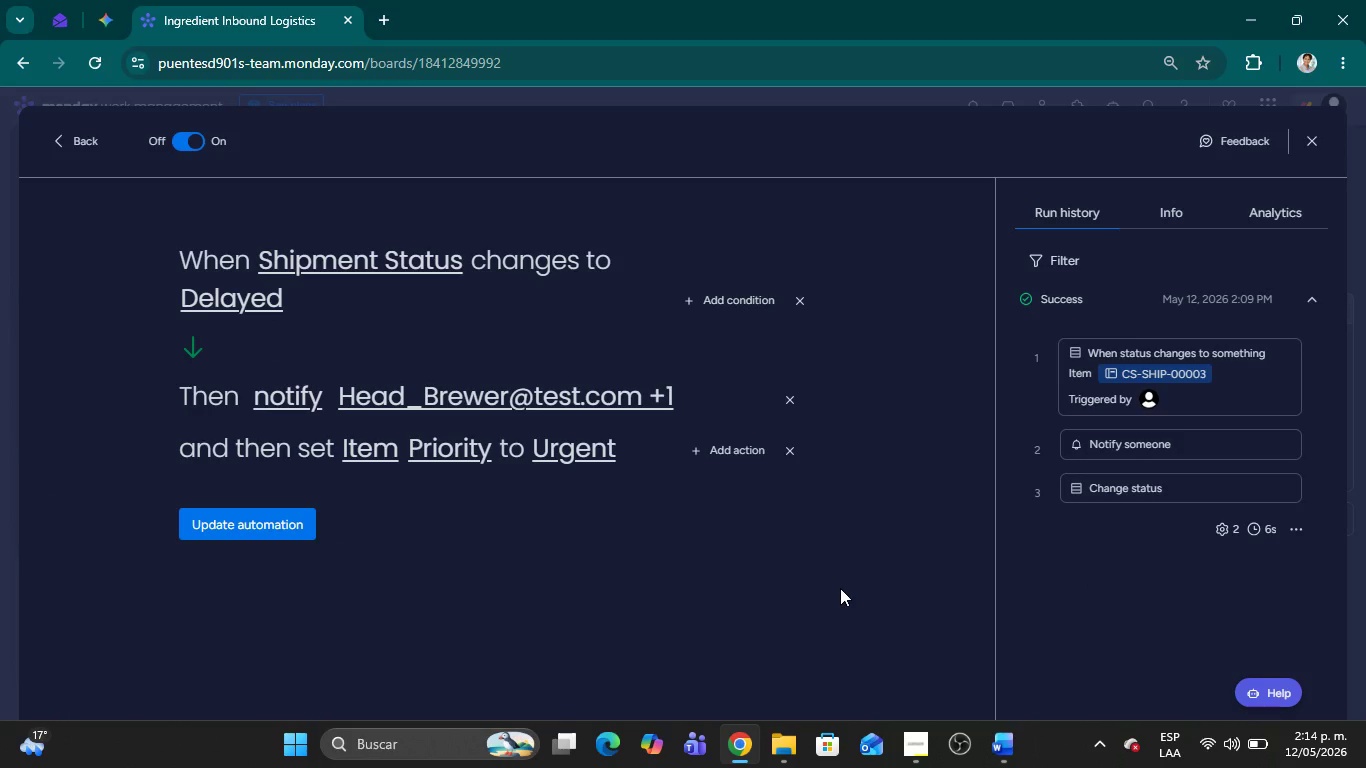 
key(Meta+Shift+MetaLeft)
 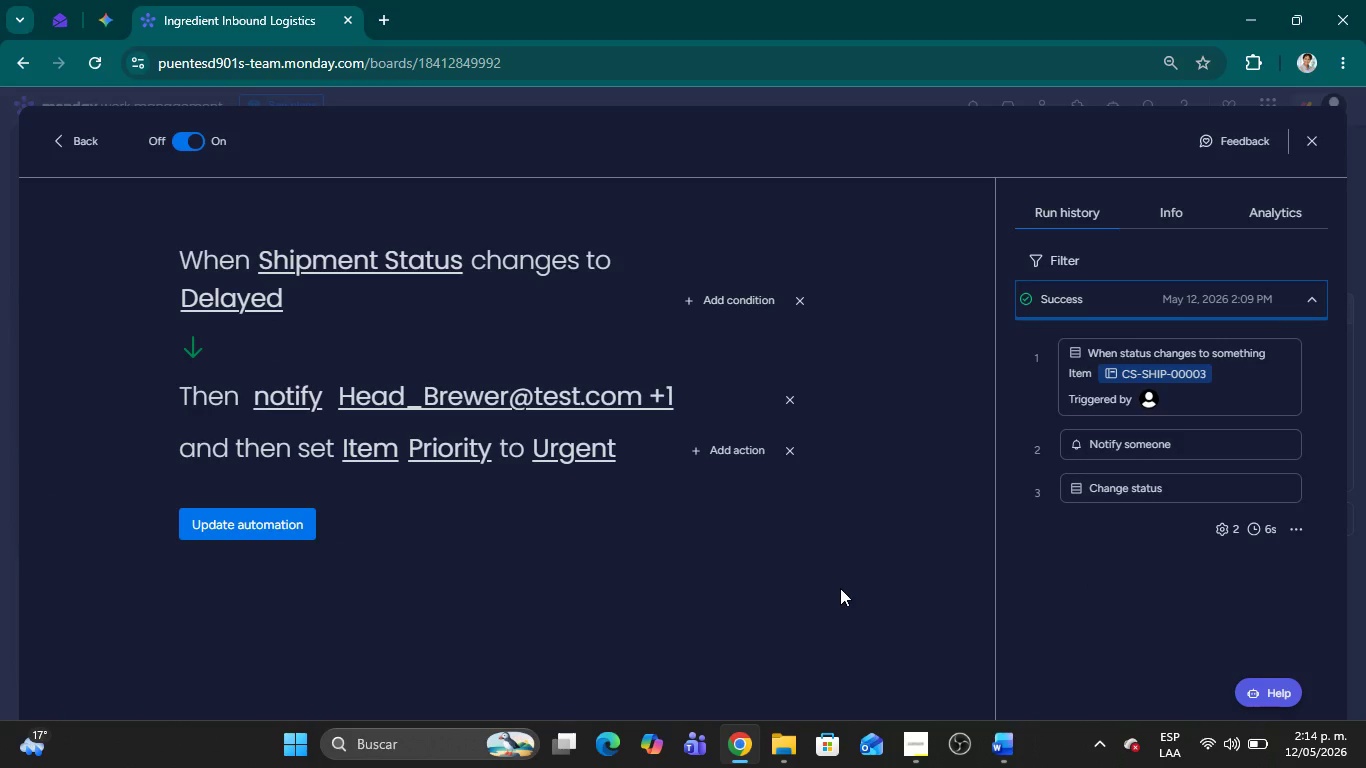 
key(Meta+Shift+S)
 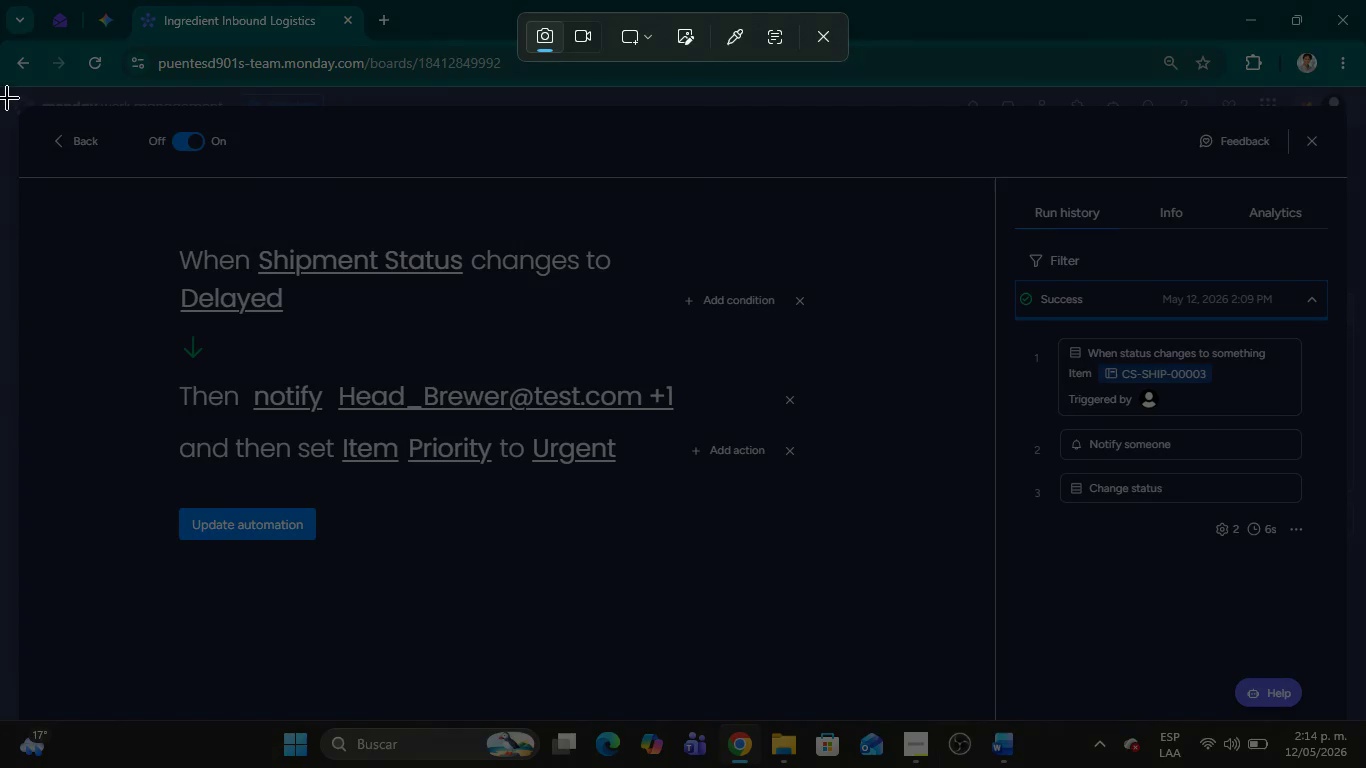 
left_click_drag(start_coordinate=[3, 89], to_coordinate=[1365, 629])
 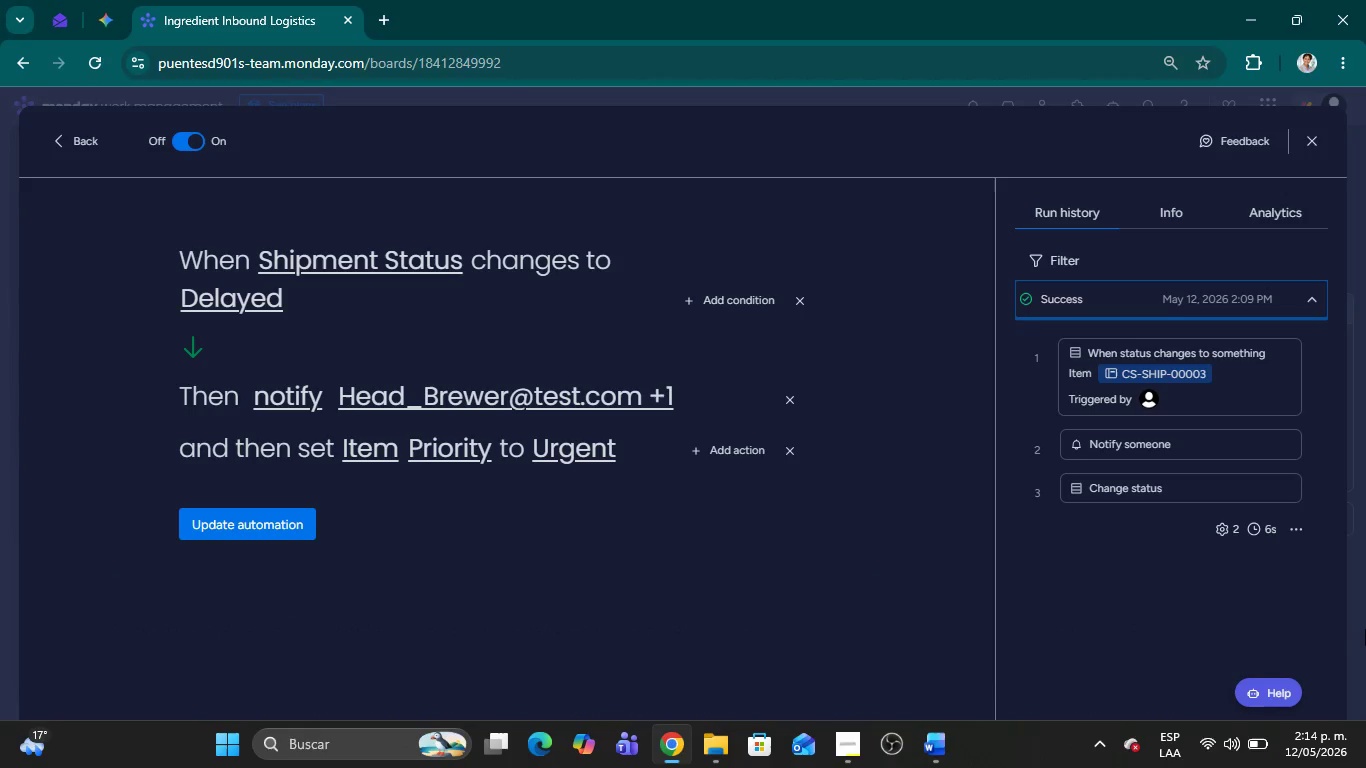 
key(Alt+AltLeft)
 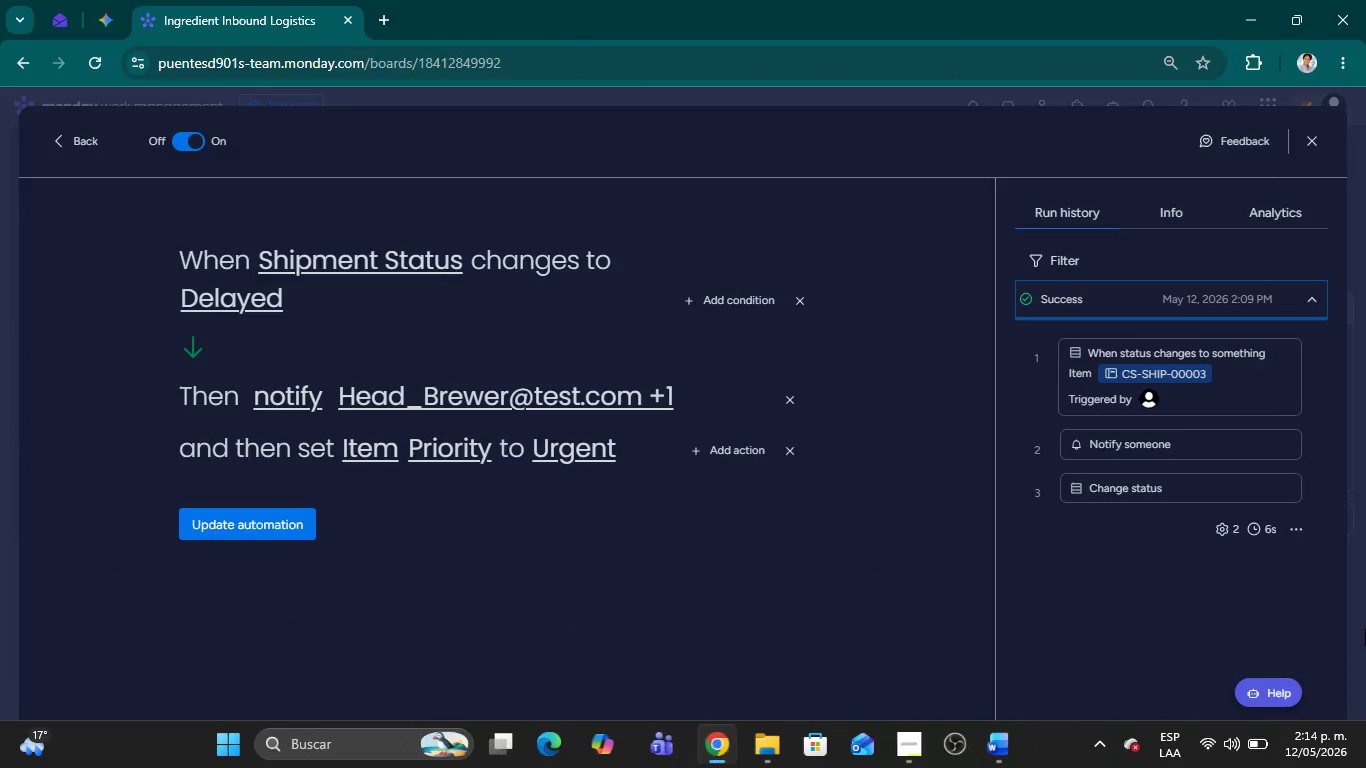 
key(Alt+Tab)
 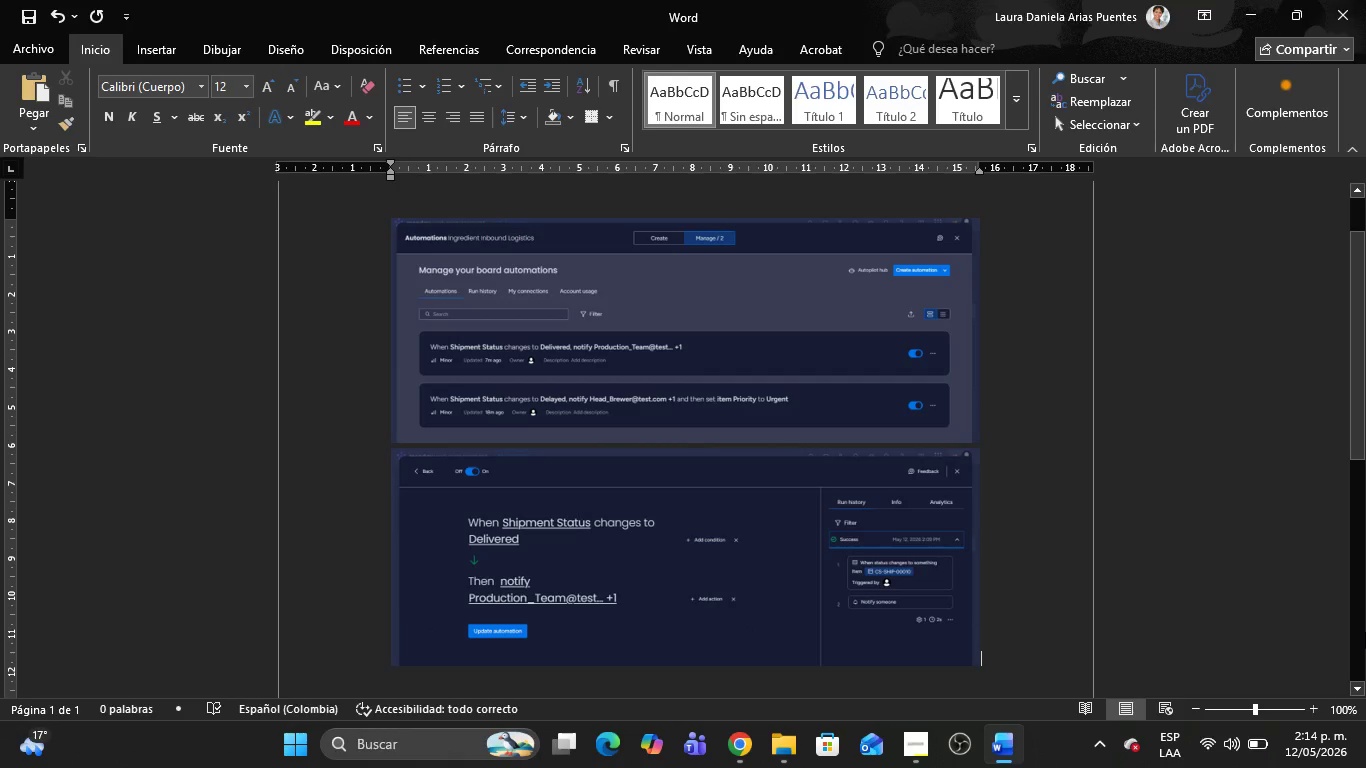 
key(Control+V)
 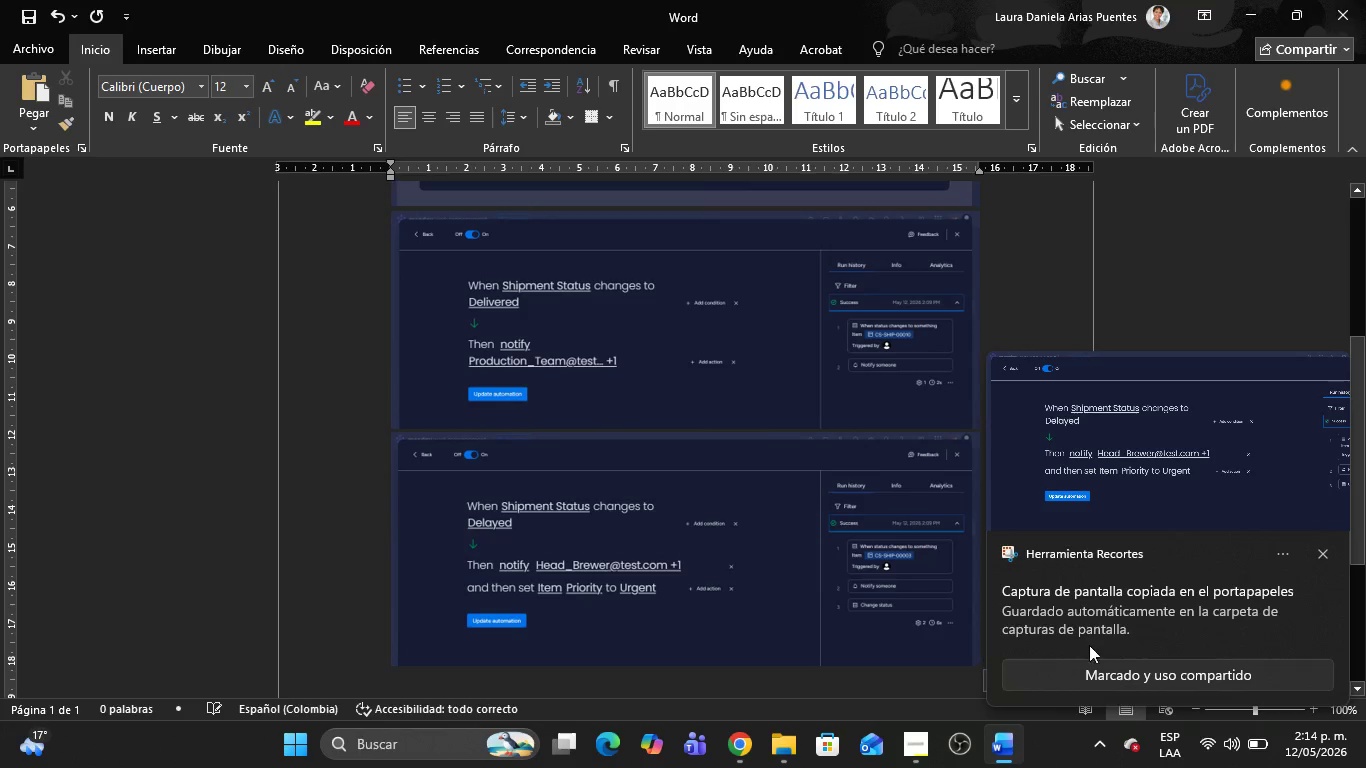 
key(Alt+AltLeft)
 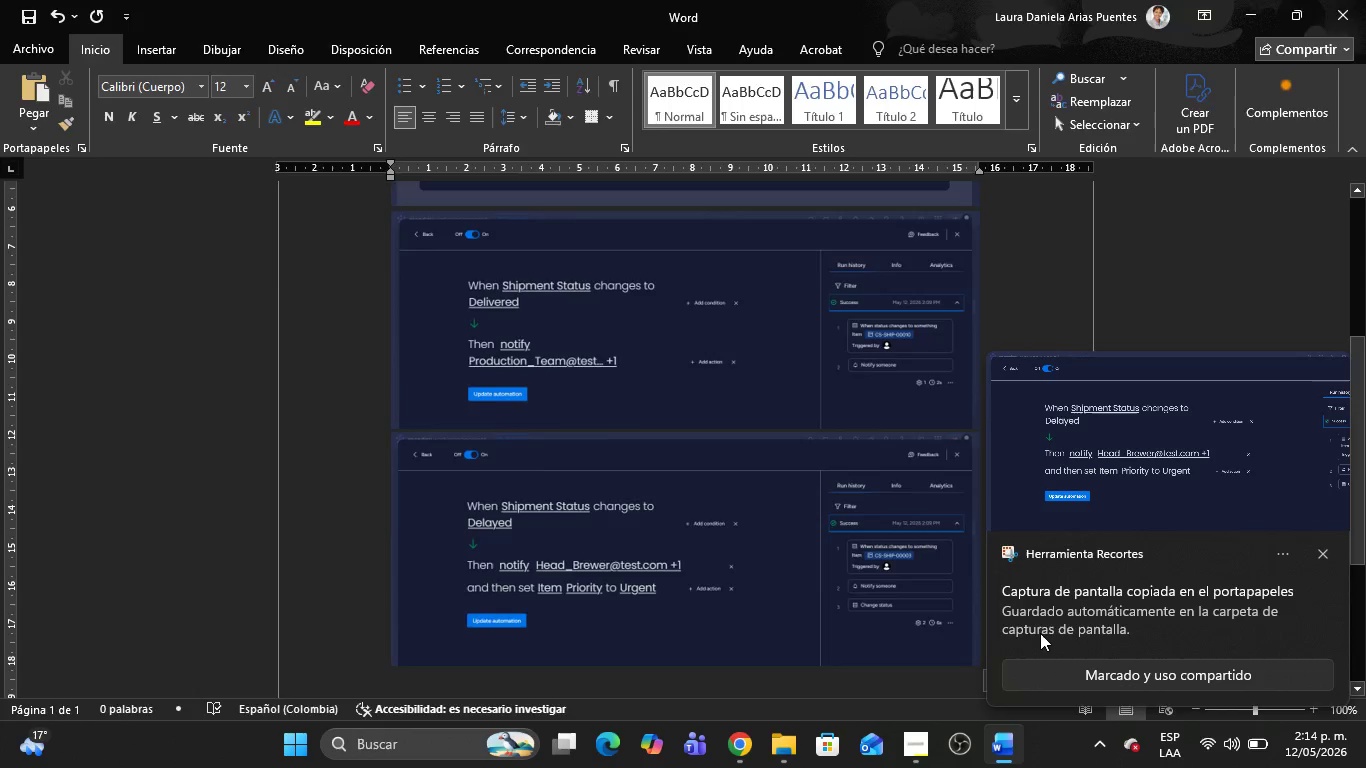 
key(Alt+Tab)
 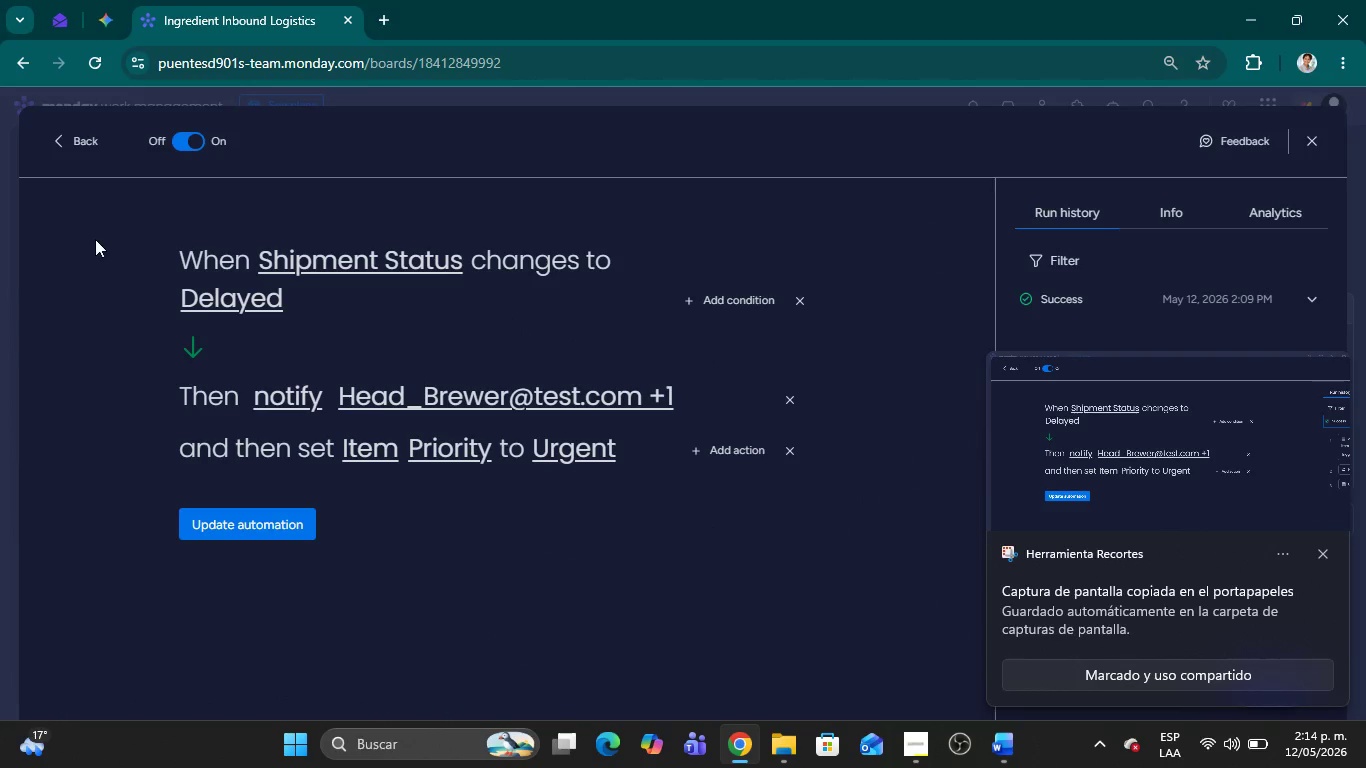 
key(Alt+AltLeft)
 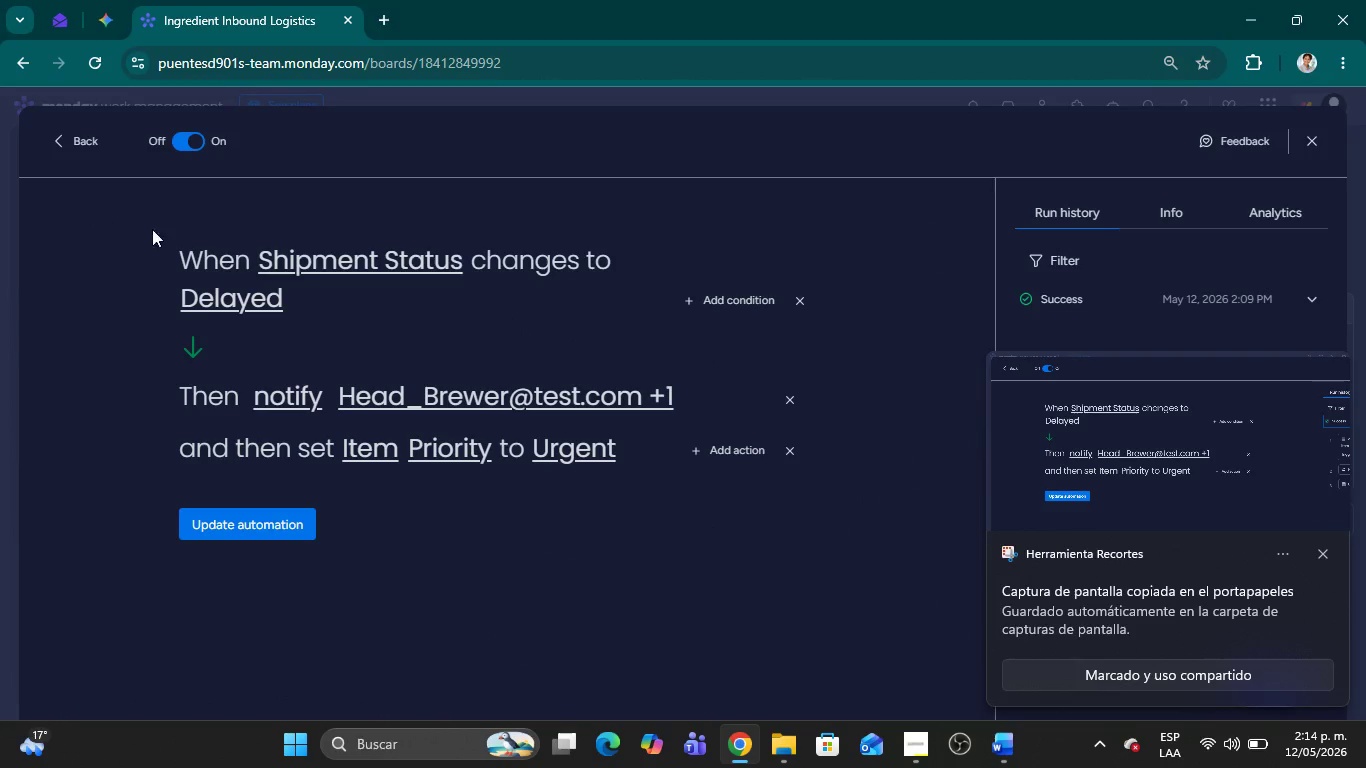 
key(Alt+Tab)
 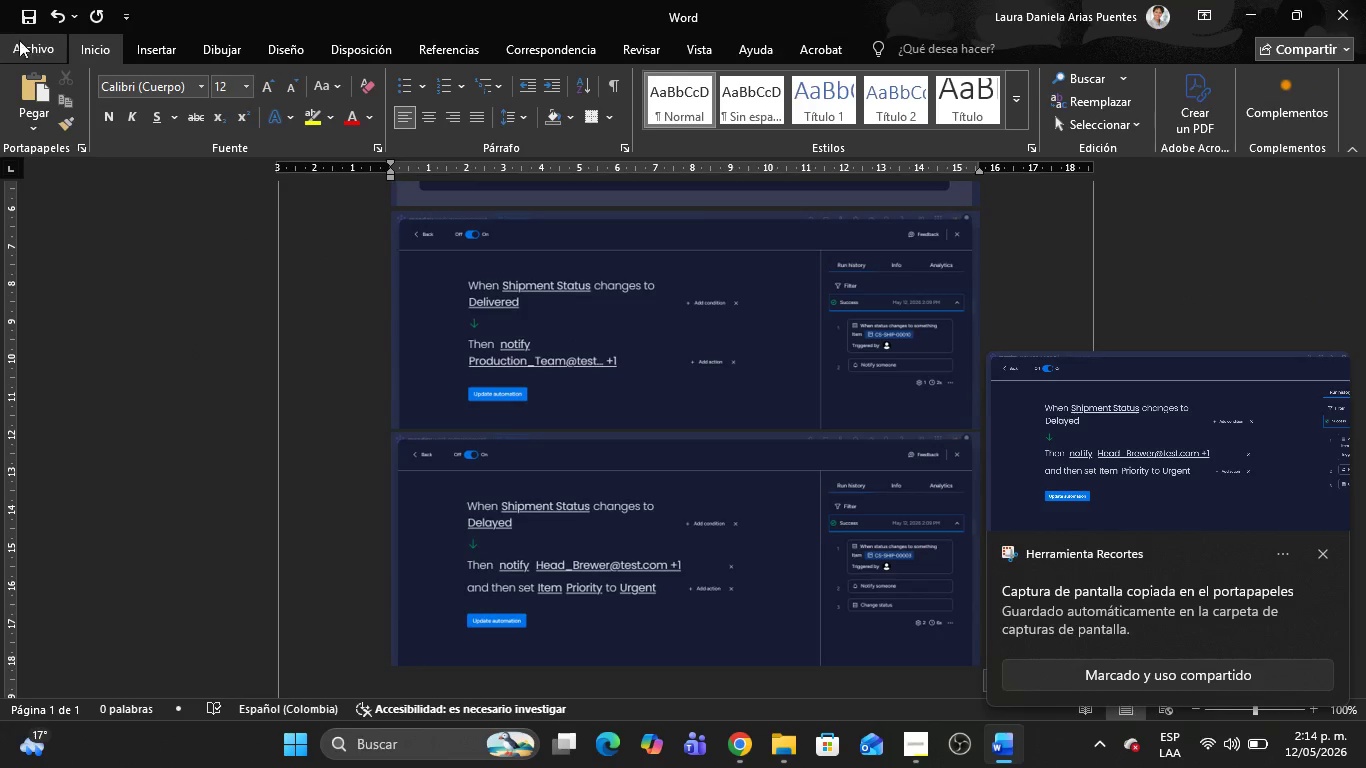 
left_click([32, 45])
 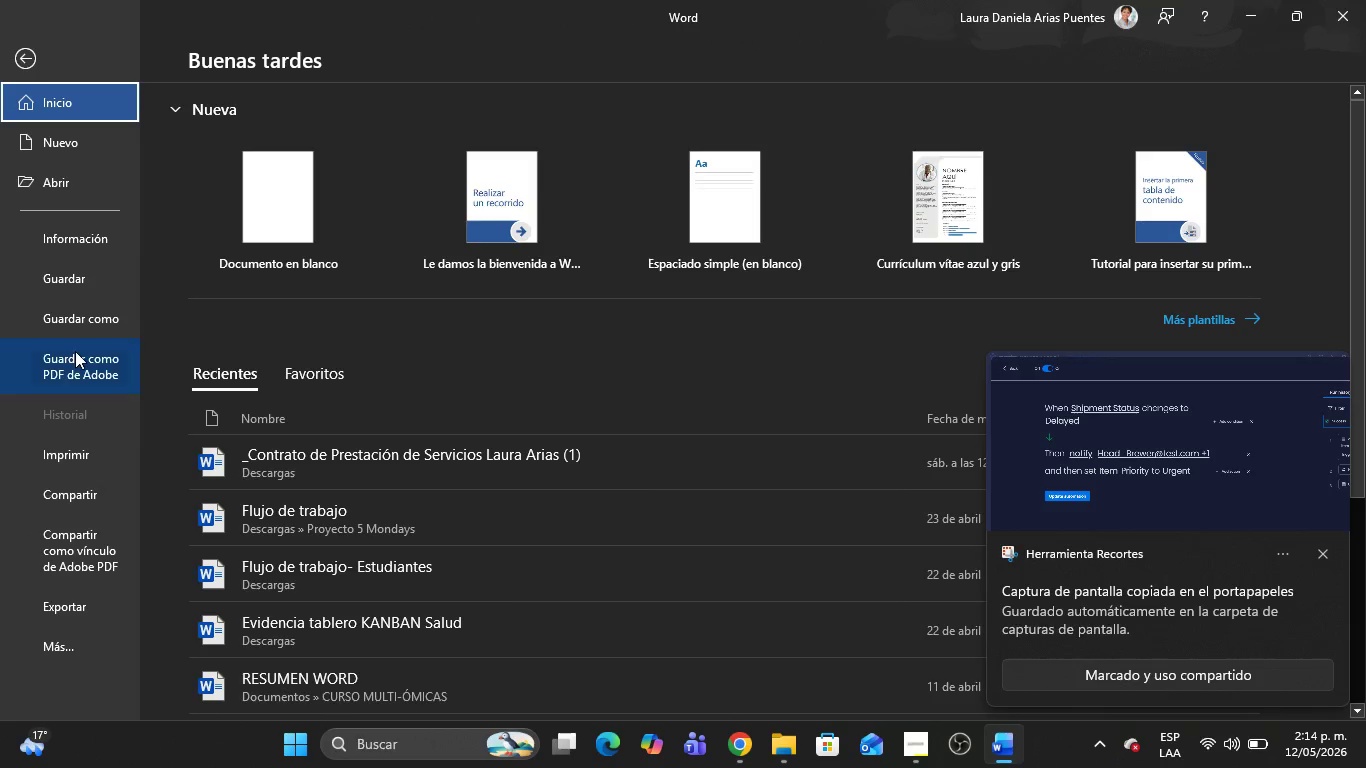 
left_click([78, 319])
 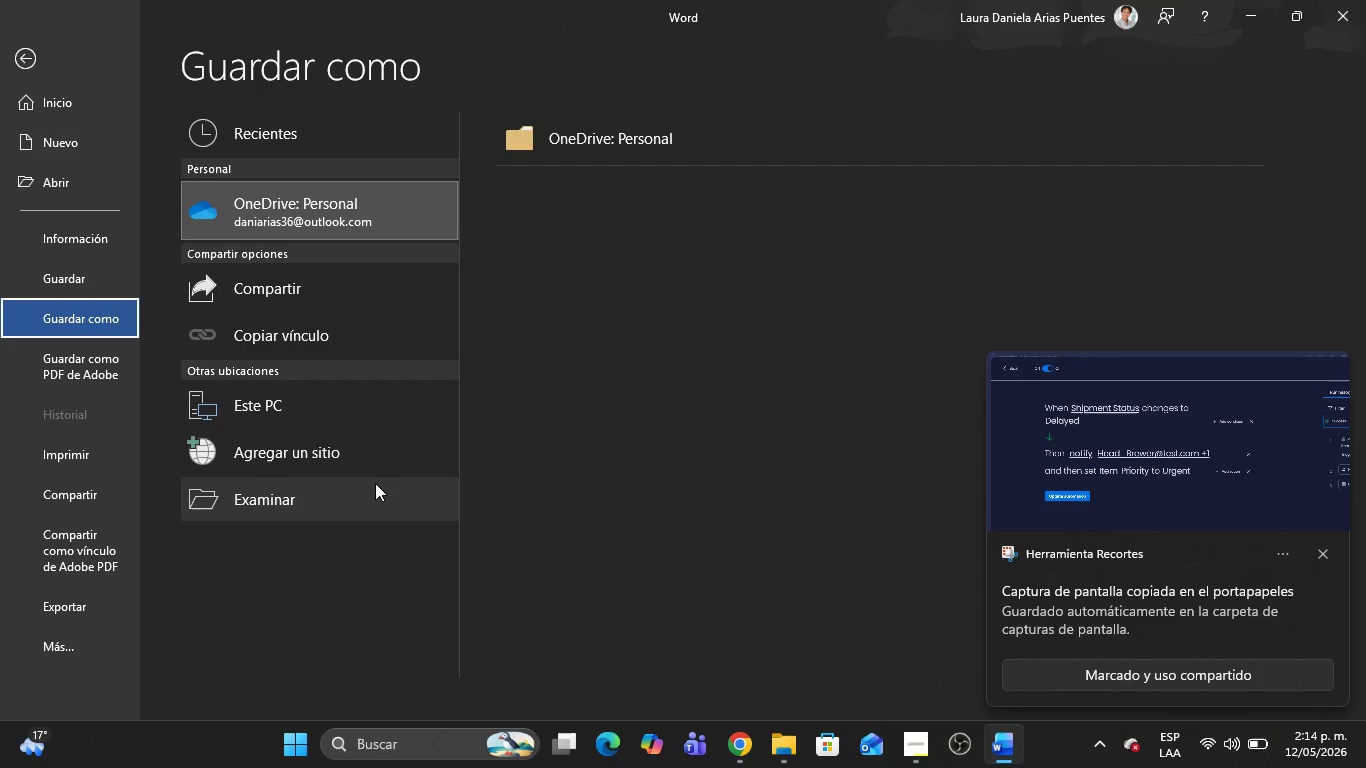 
left_click([374, 483])
 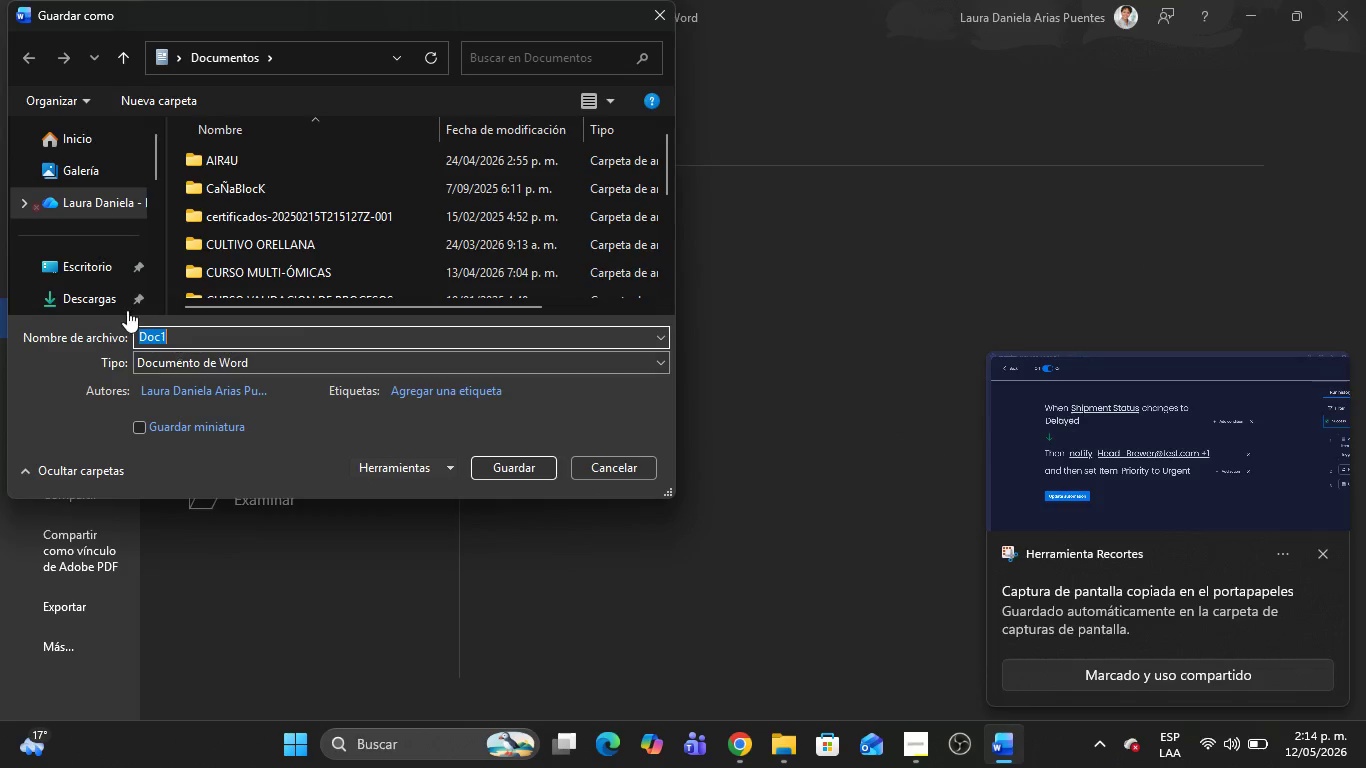 
left_click([82, 294])
 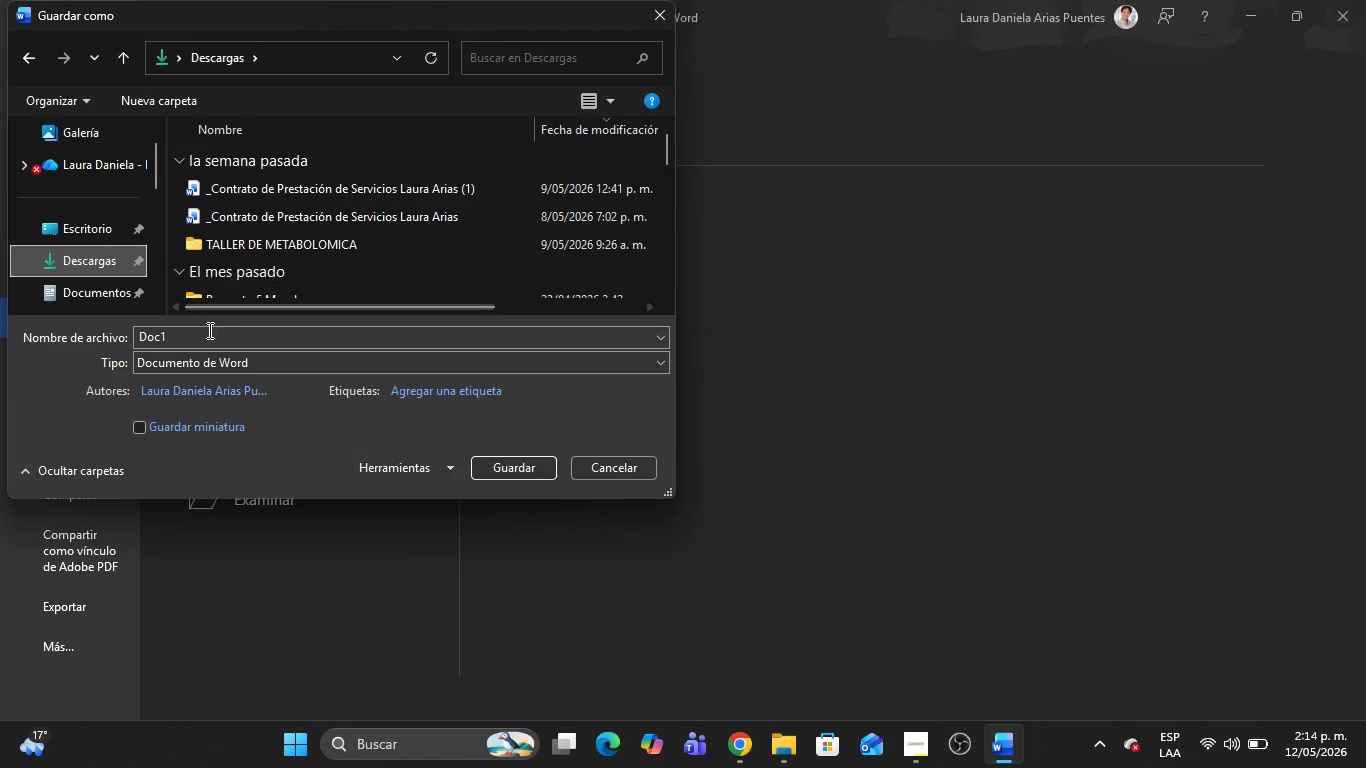 
left_click([180, 360])
 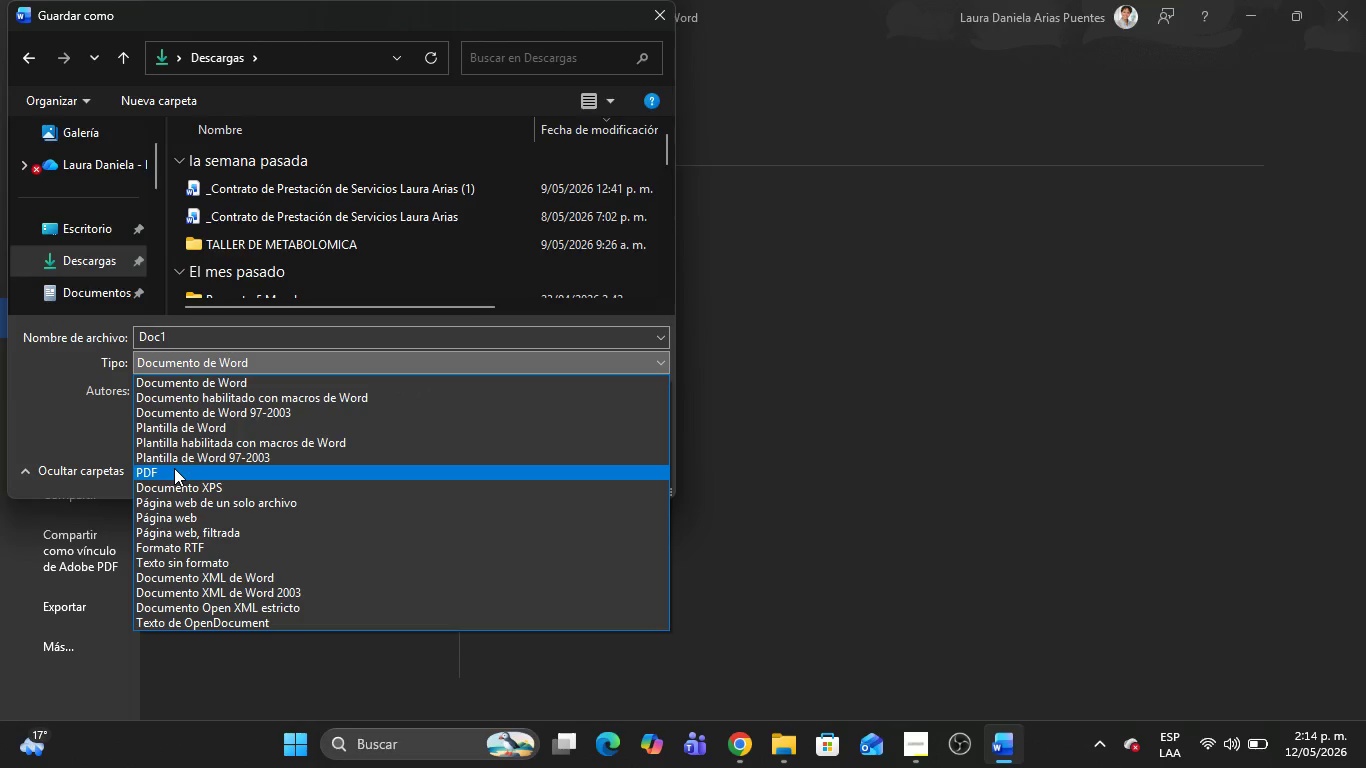 
left_click([174, 468])
 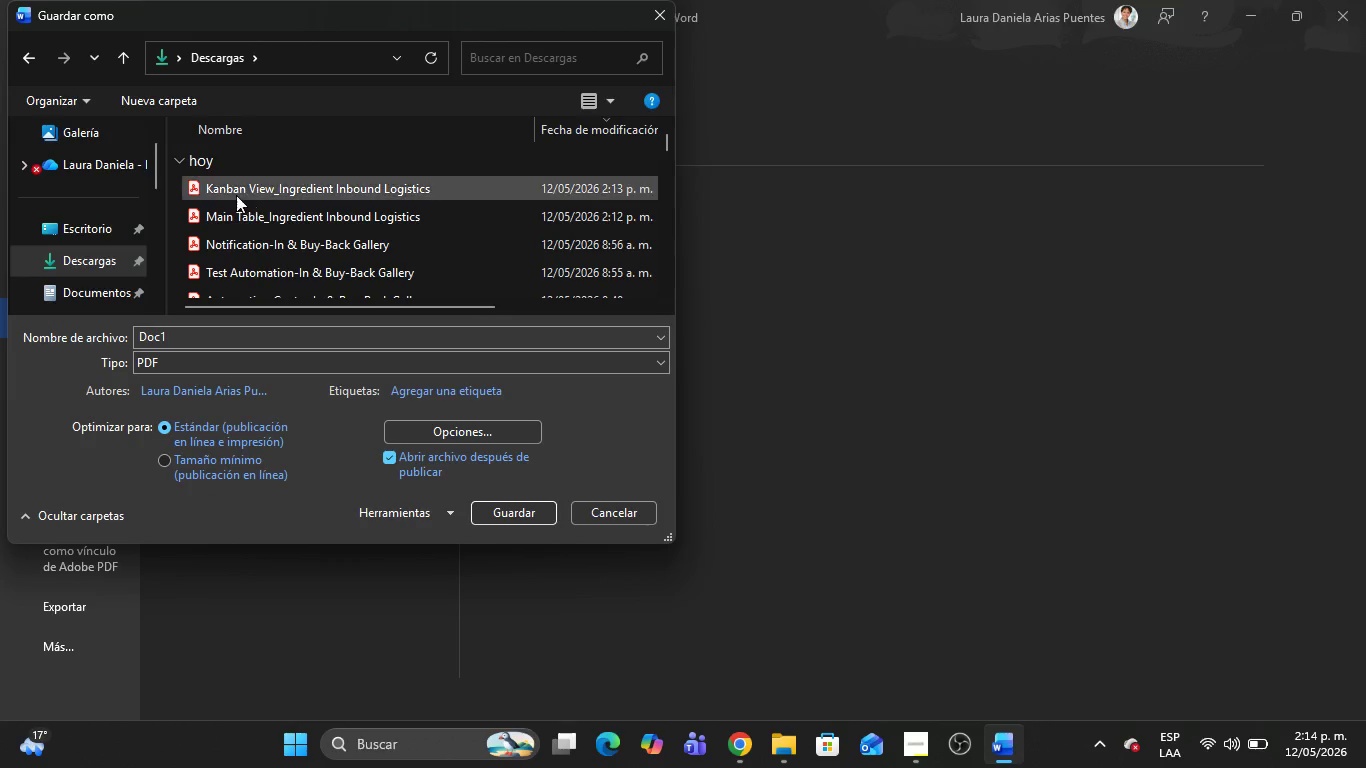 
left_click([231, 190])
 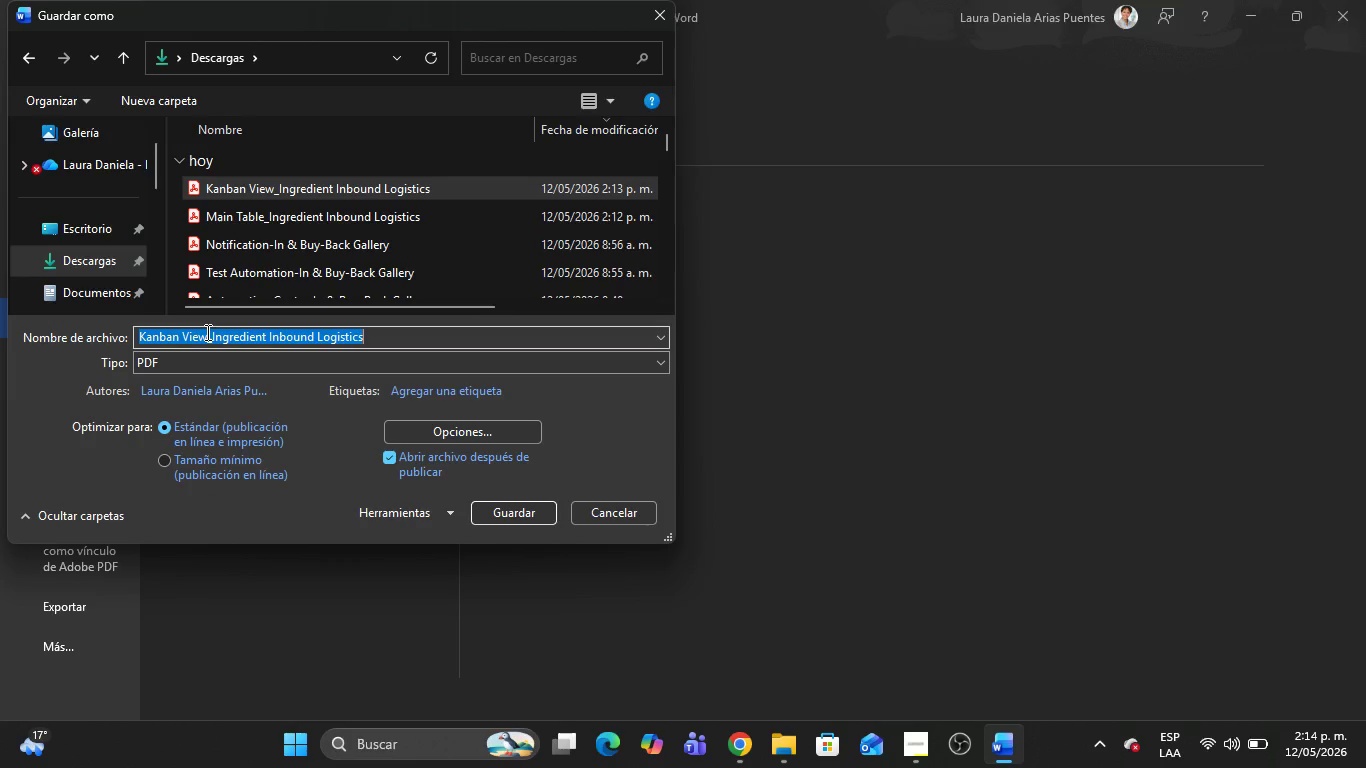 
double_click([200, 335])
 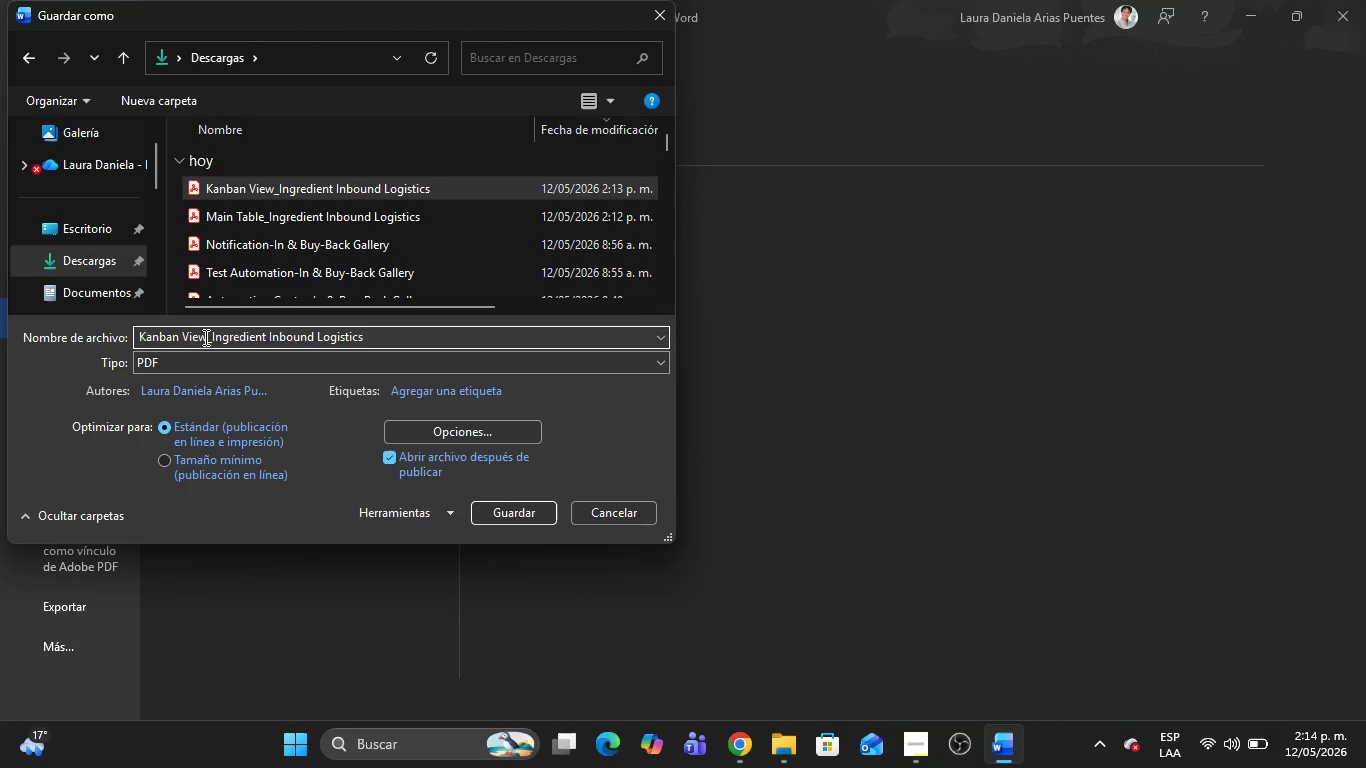 
left_click([204, 337])
 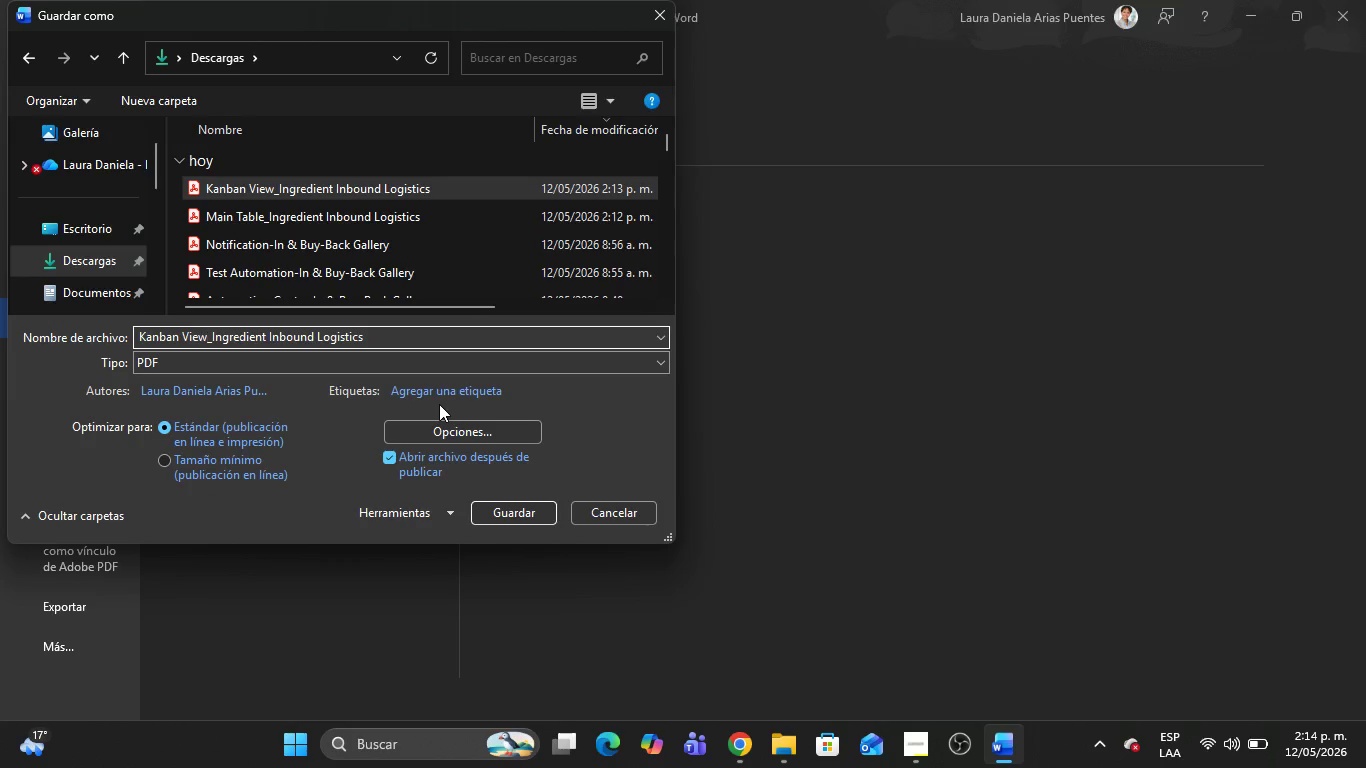 
hold_key(key=Backspace, duration=1.19)
 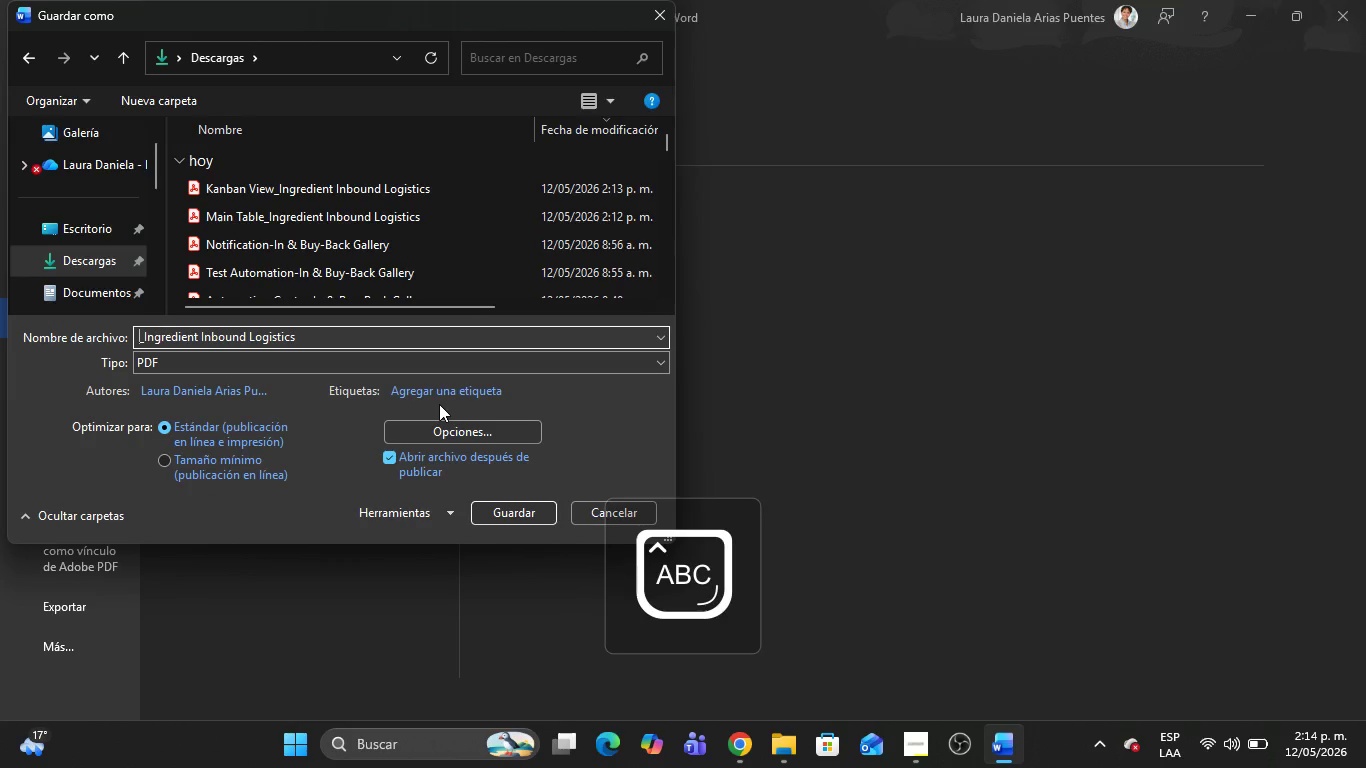 
type(Auo)
key(Backspace)
type(tomations Center)
 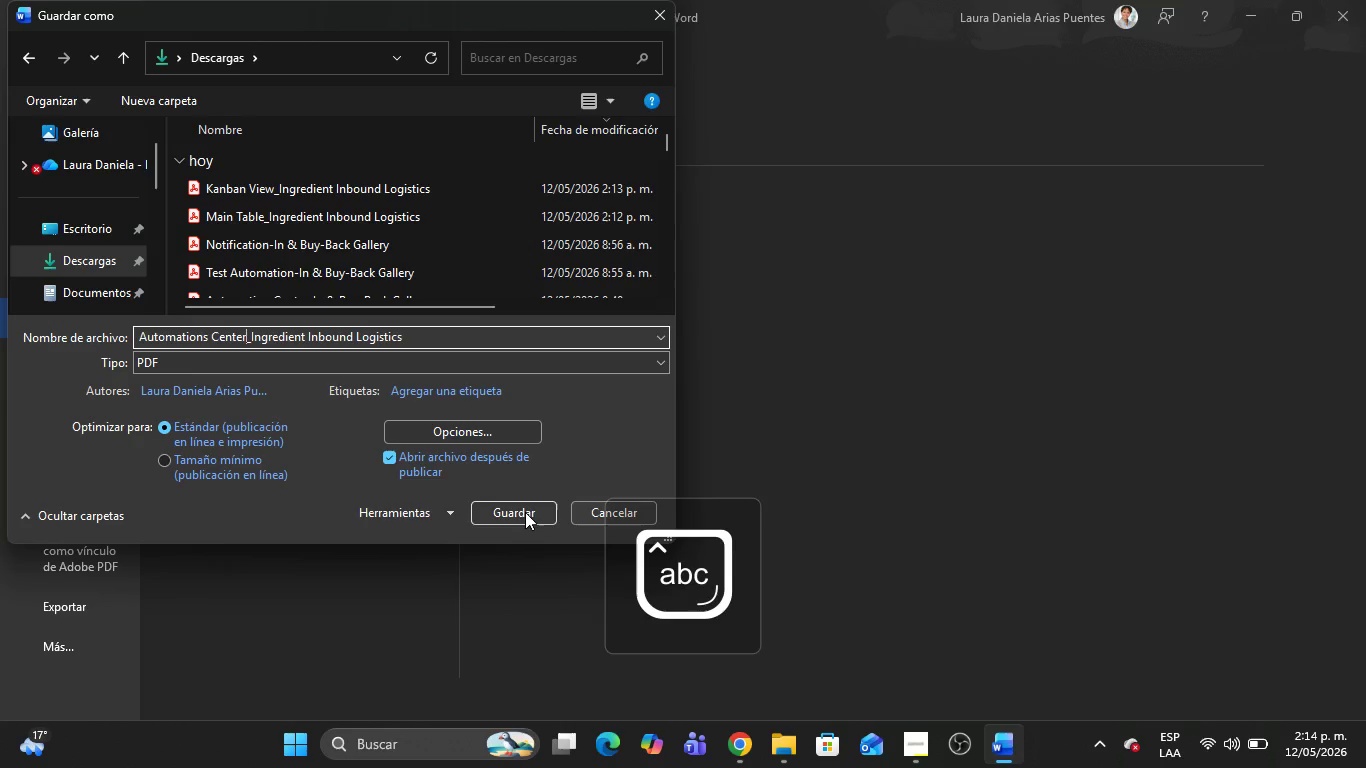 
left_click([506, 510])
 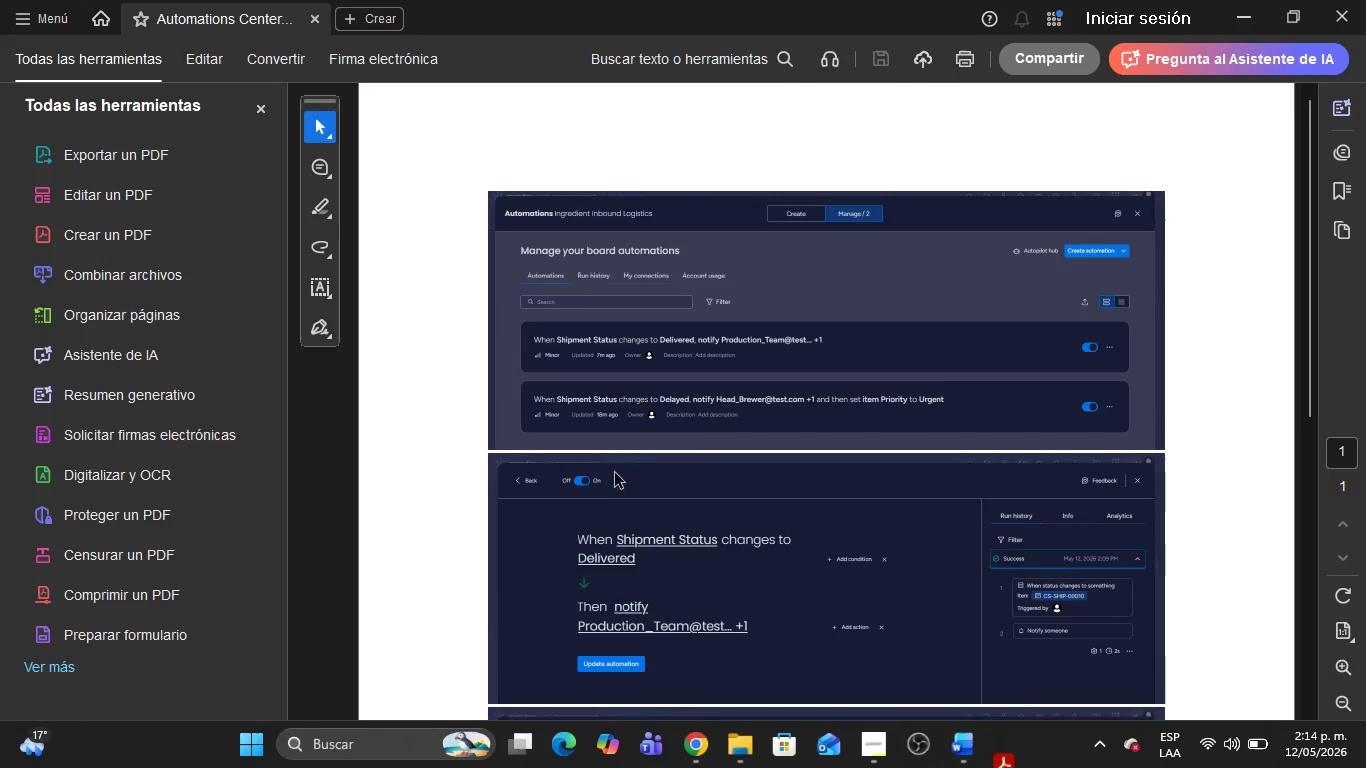 
scroll: coordinate [1003, 338], scroll_direction: up, amount: 4.0
 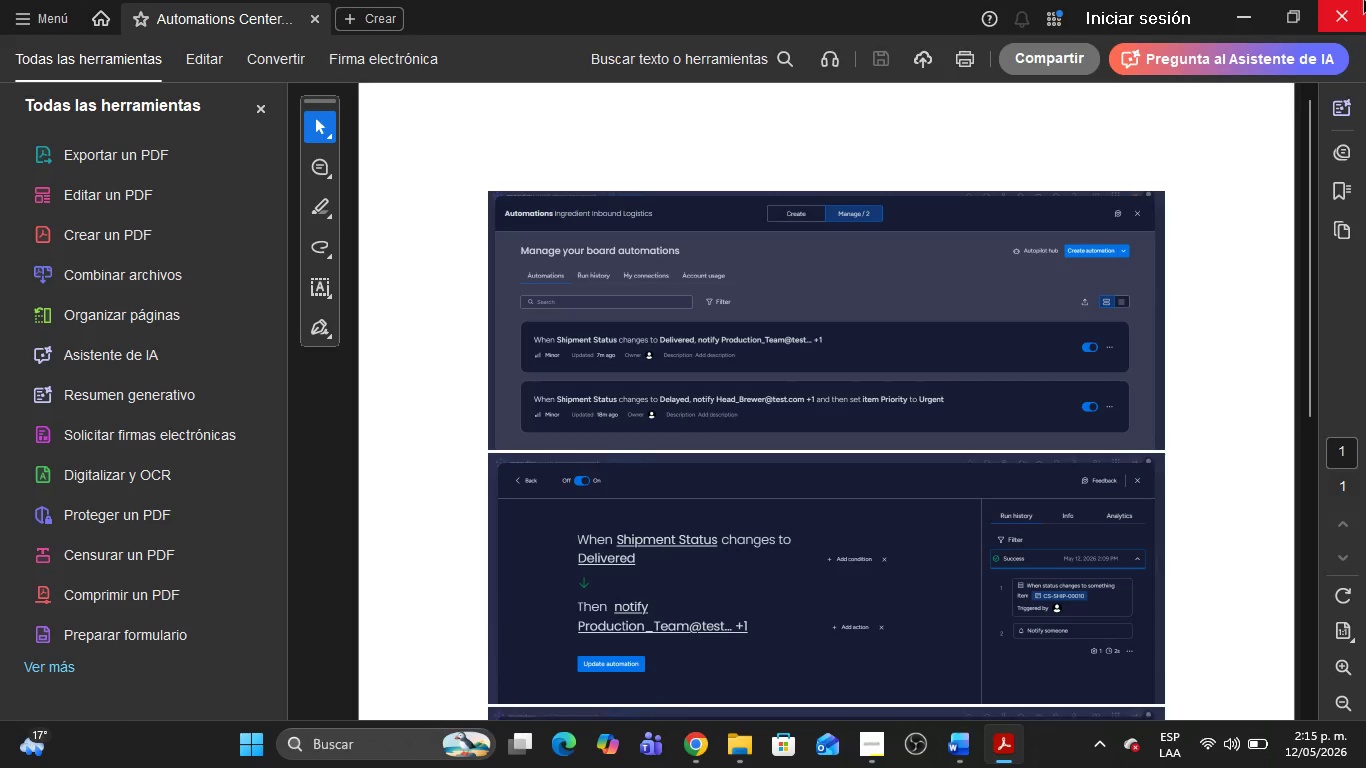 
left_click([1364, 0])
 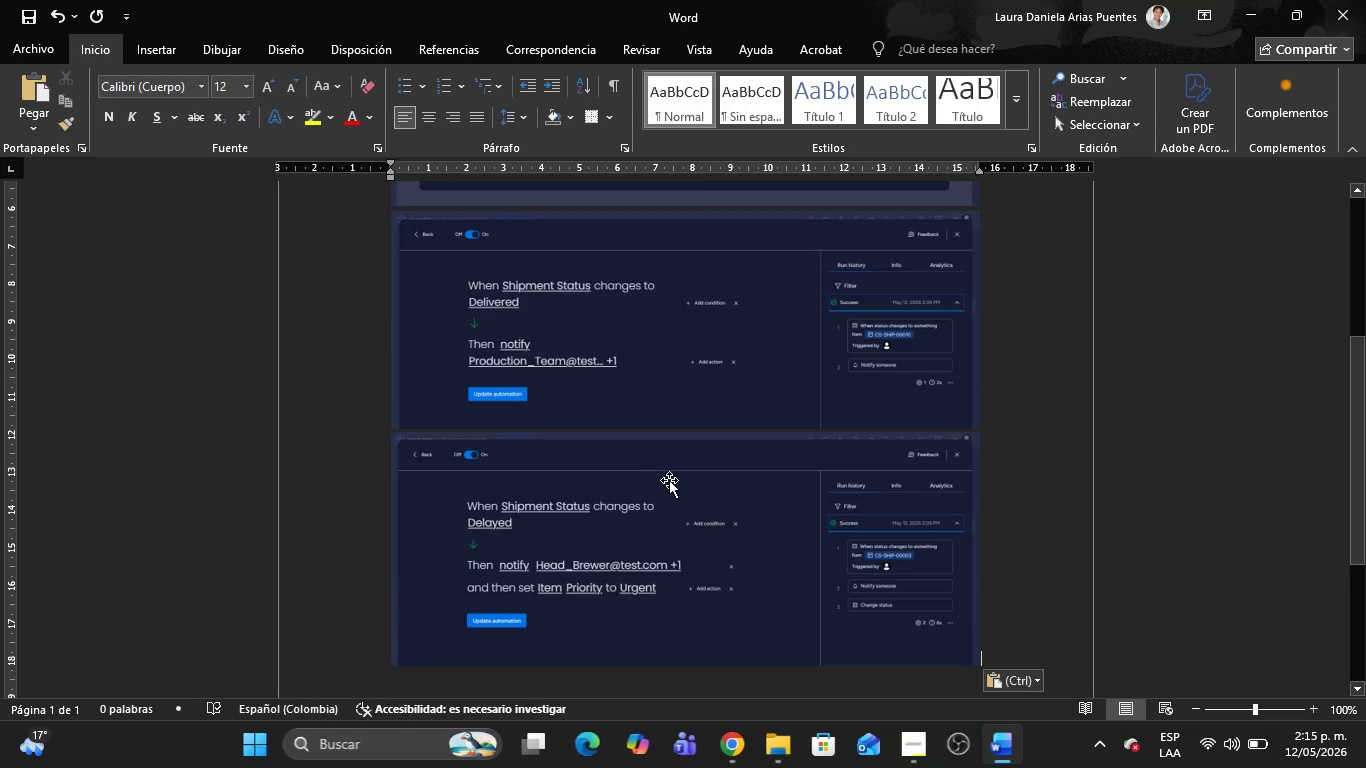 
left_click([691, 460])
 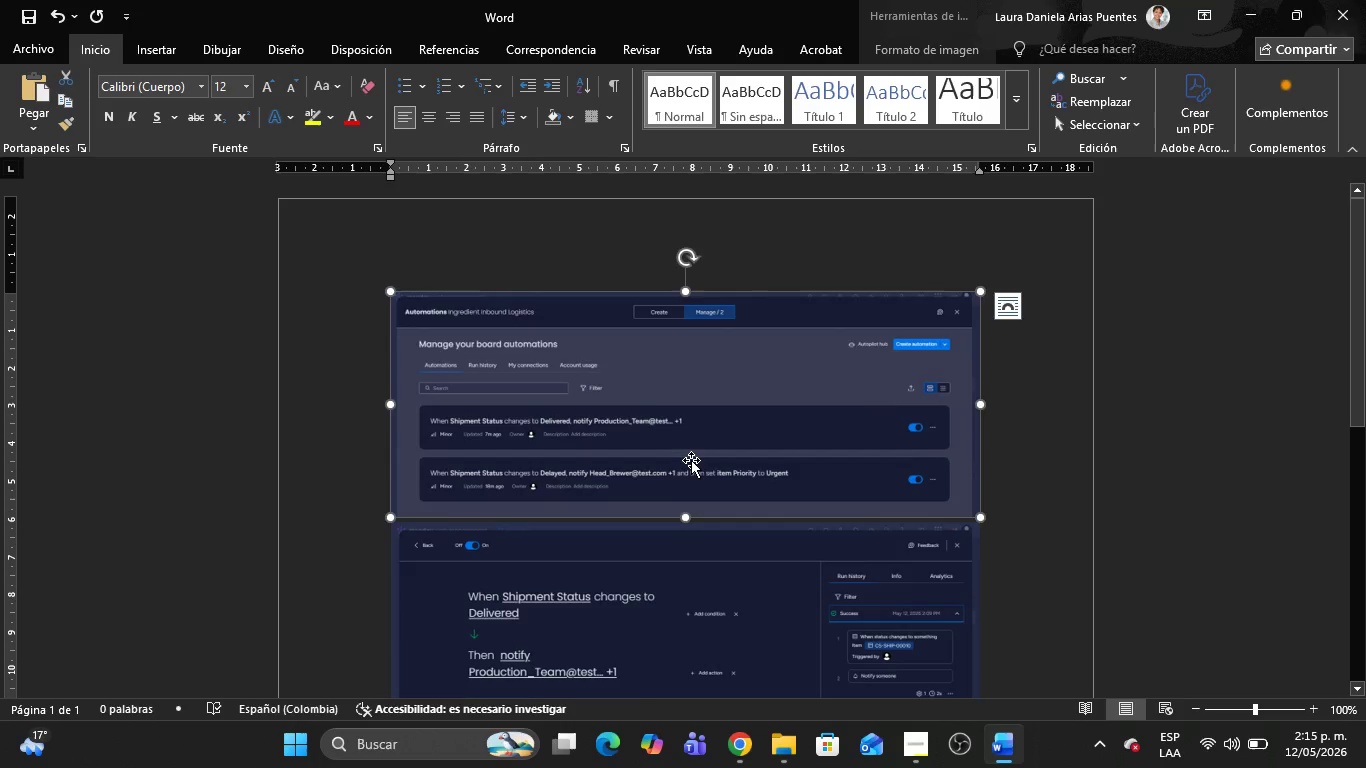 
scroll: coordinate [691, 462], scroll_direction: up, amount: 16.0
 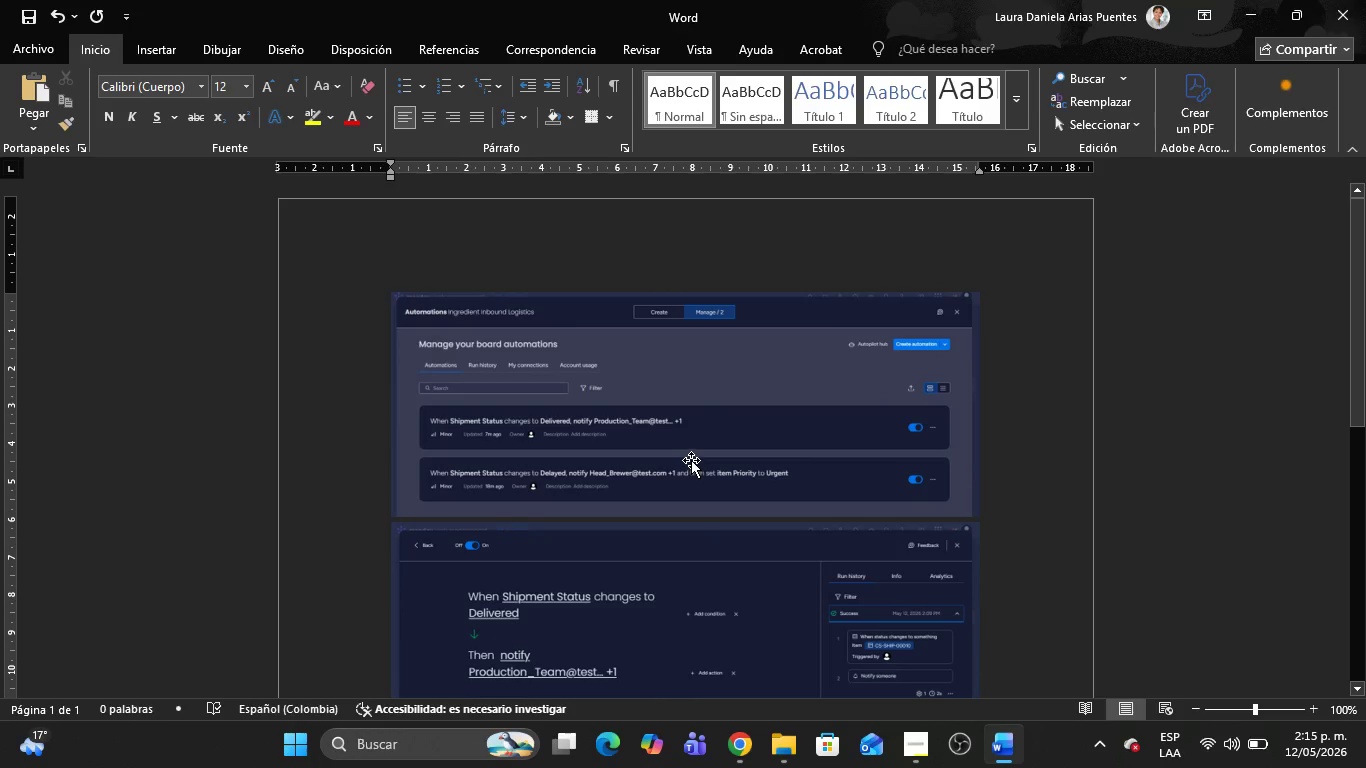 
key(Delete)
 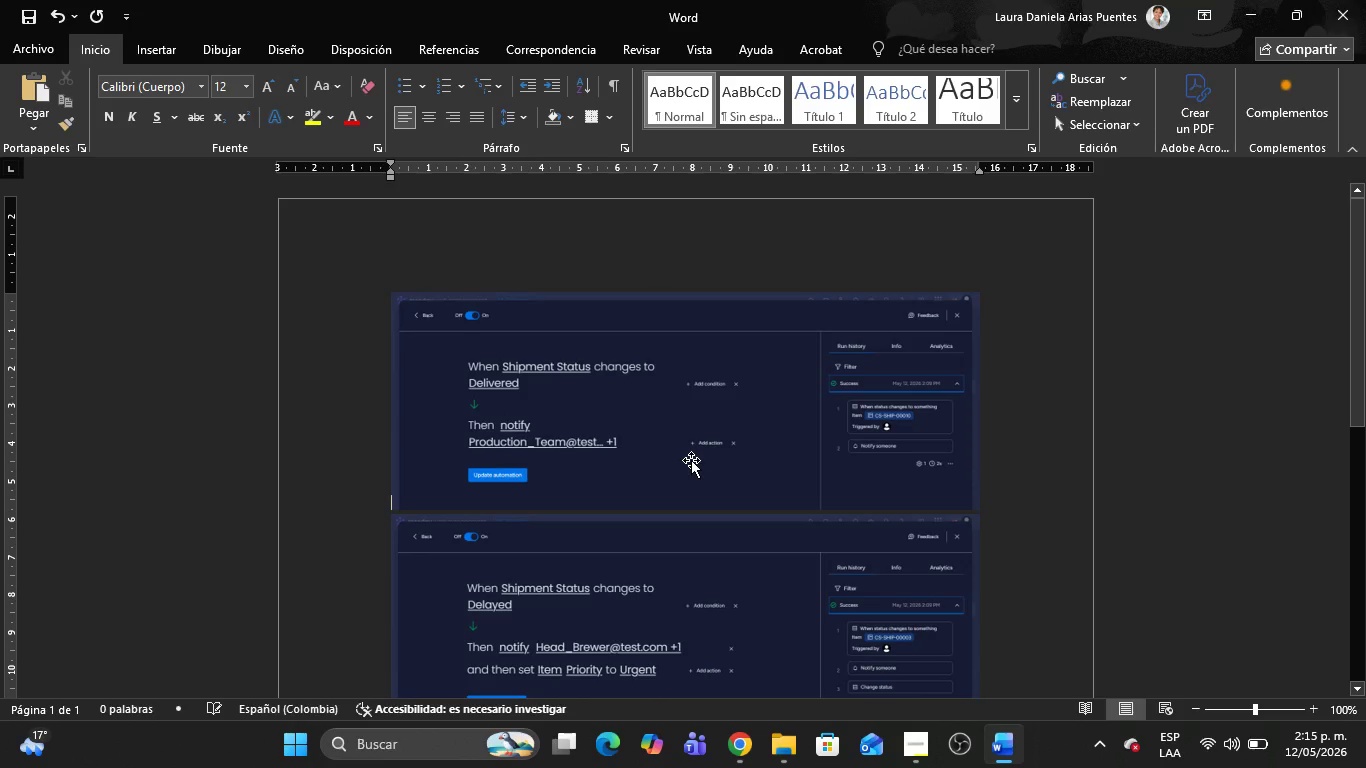 
left_click([691, 460])
 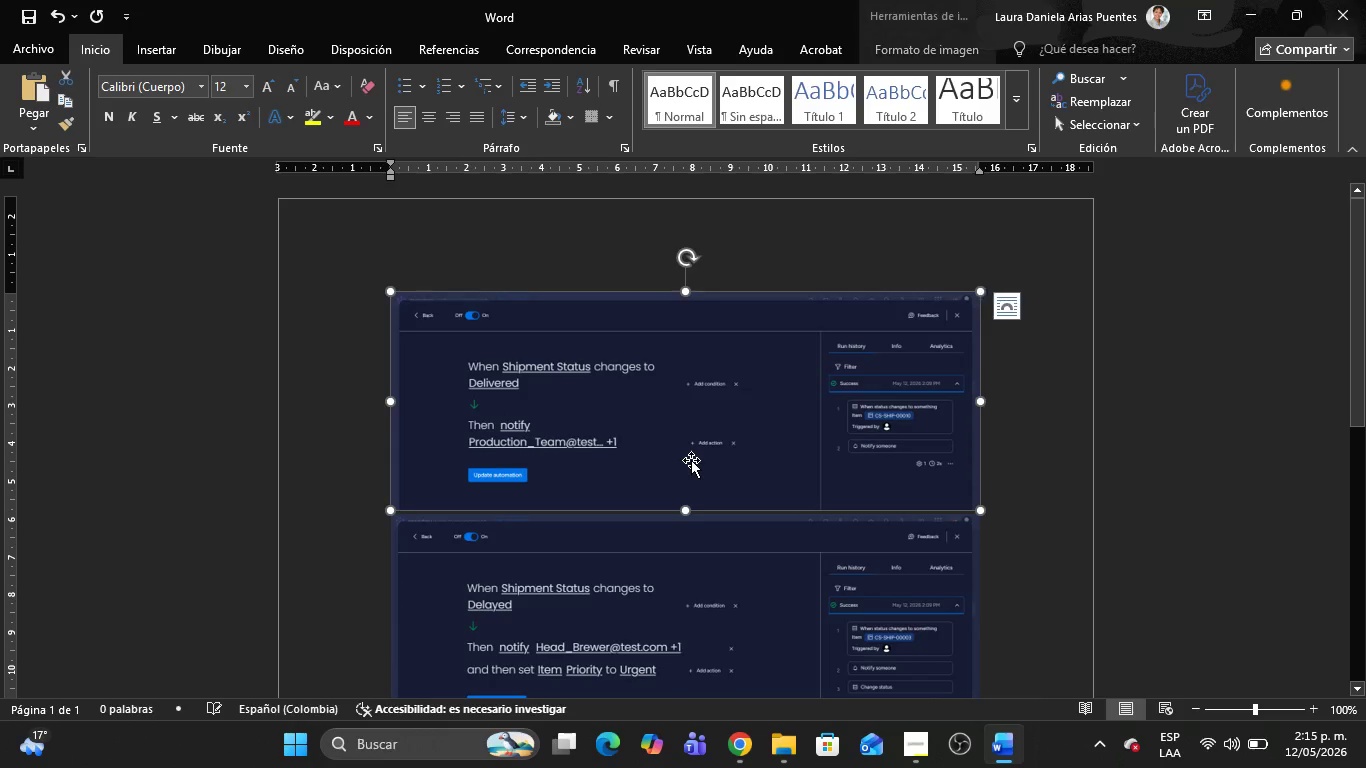 
key(Delete)
 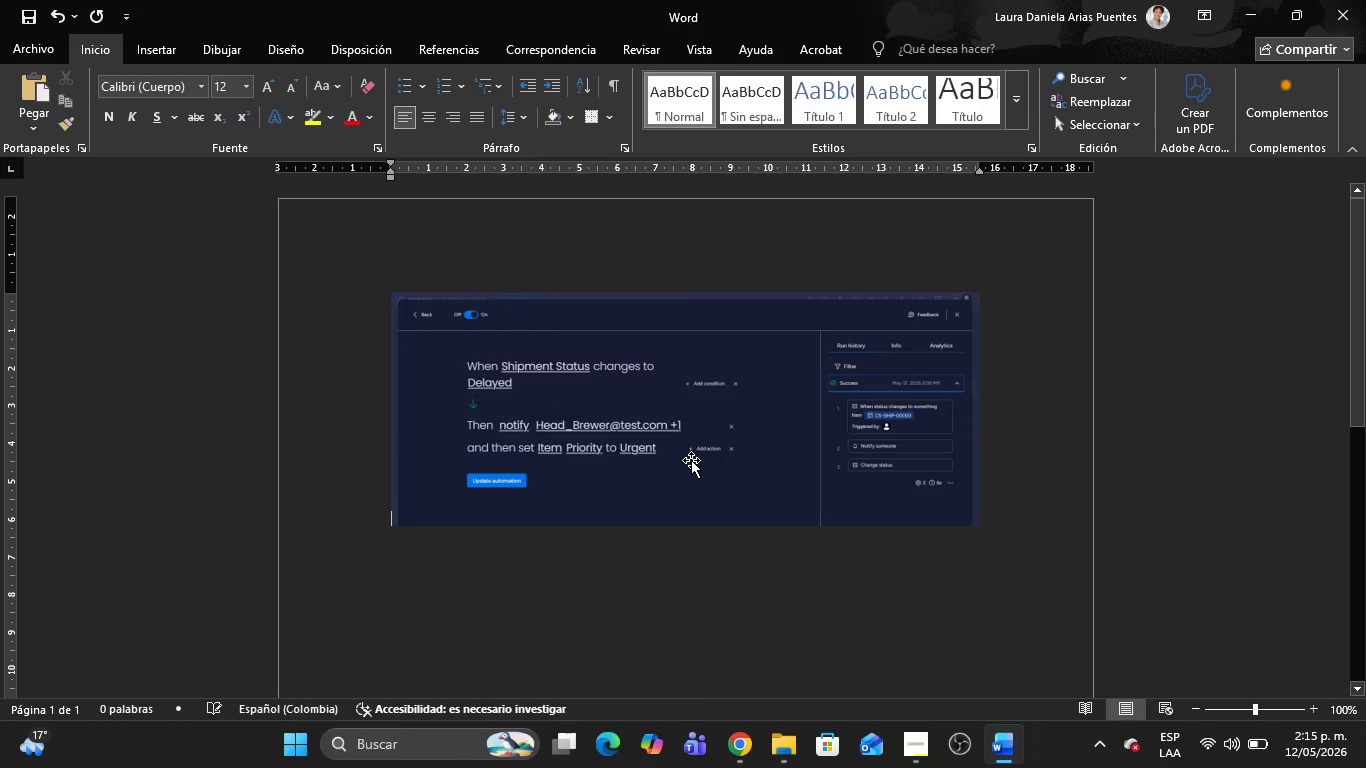 
left_click([691, 460])
 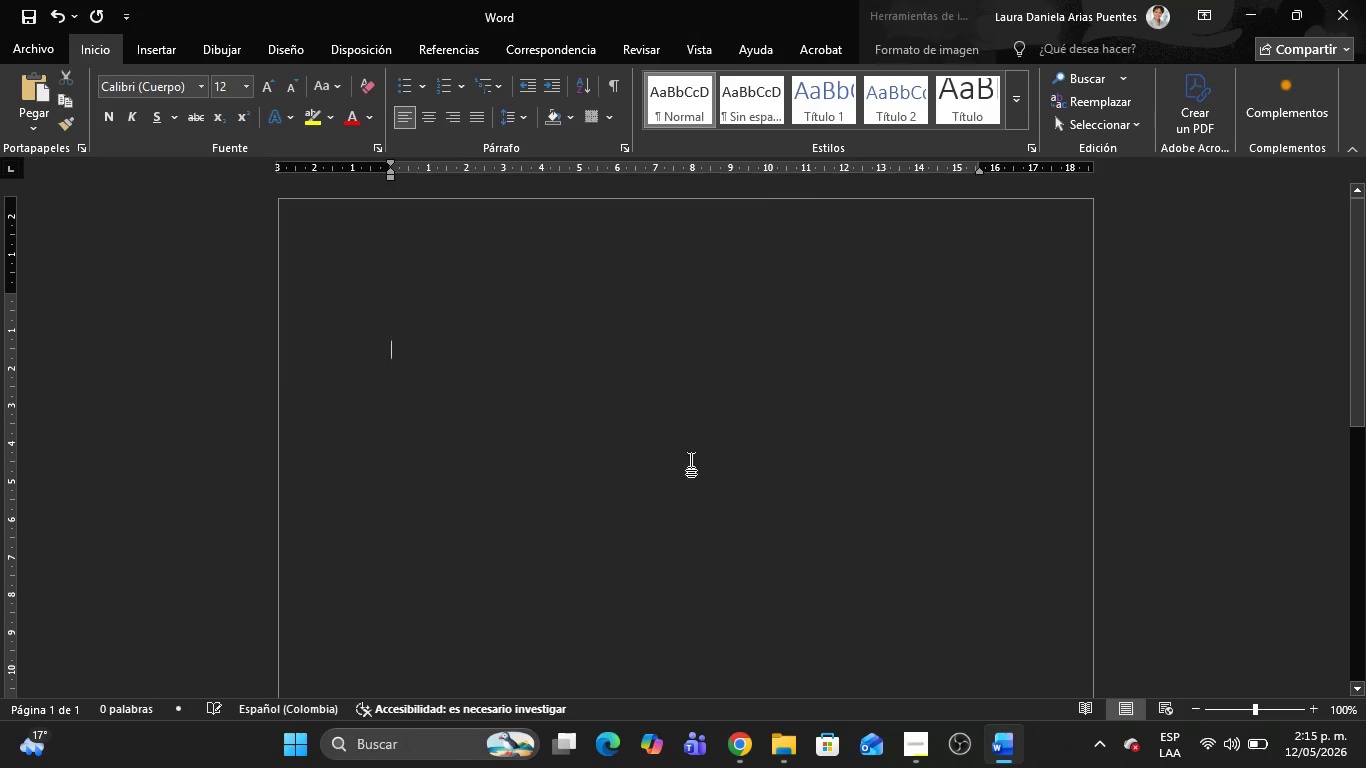 
key(Delete)
 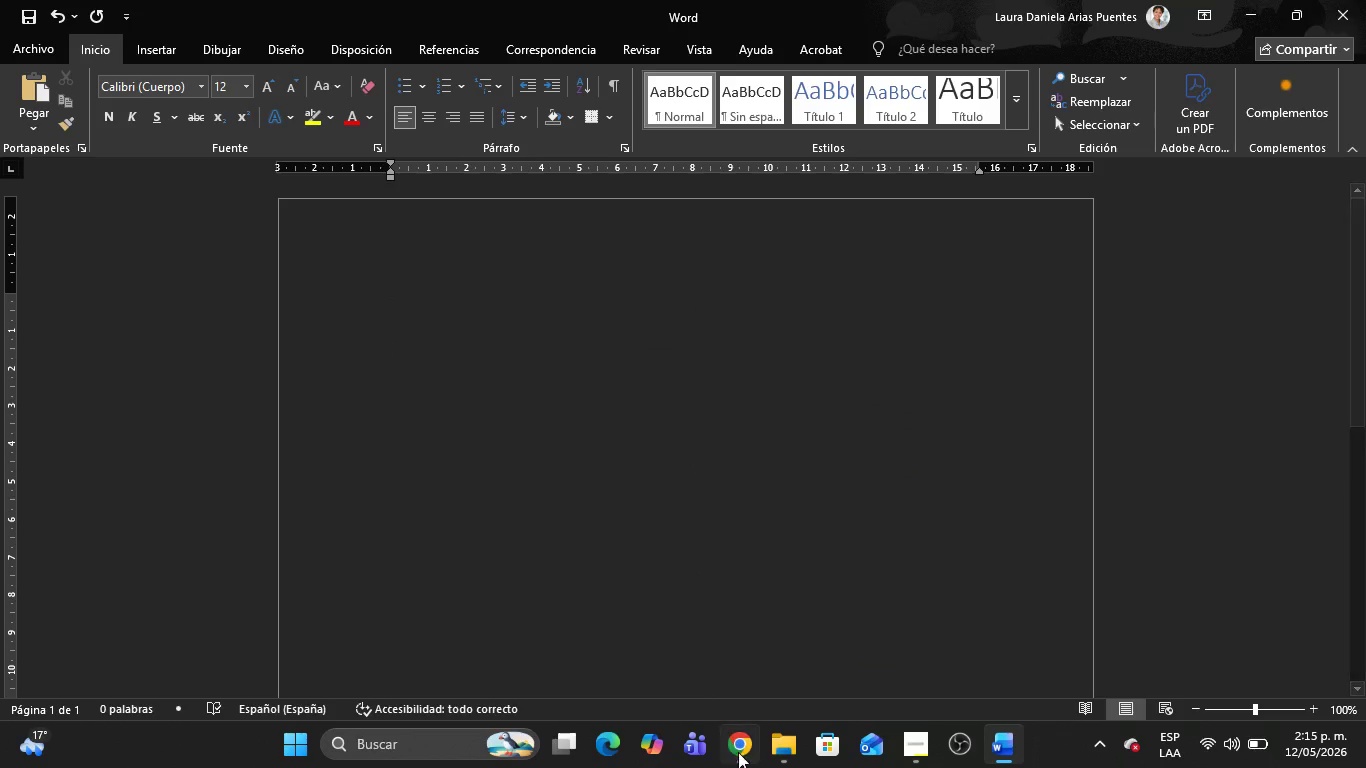 
left_click([740, 754])
 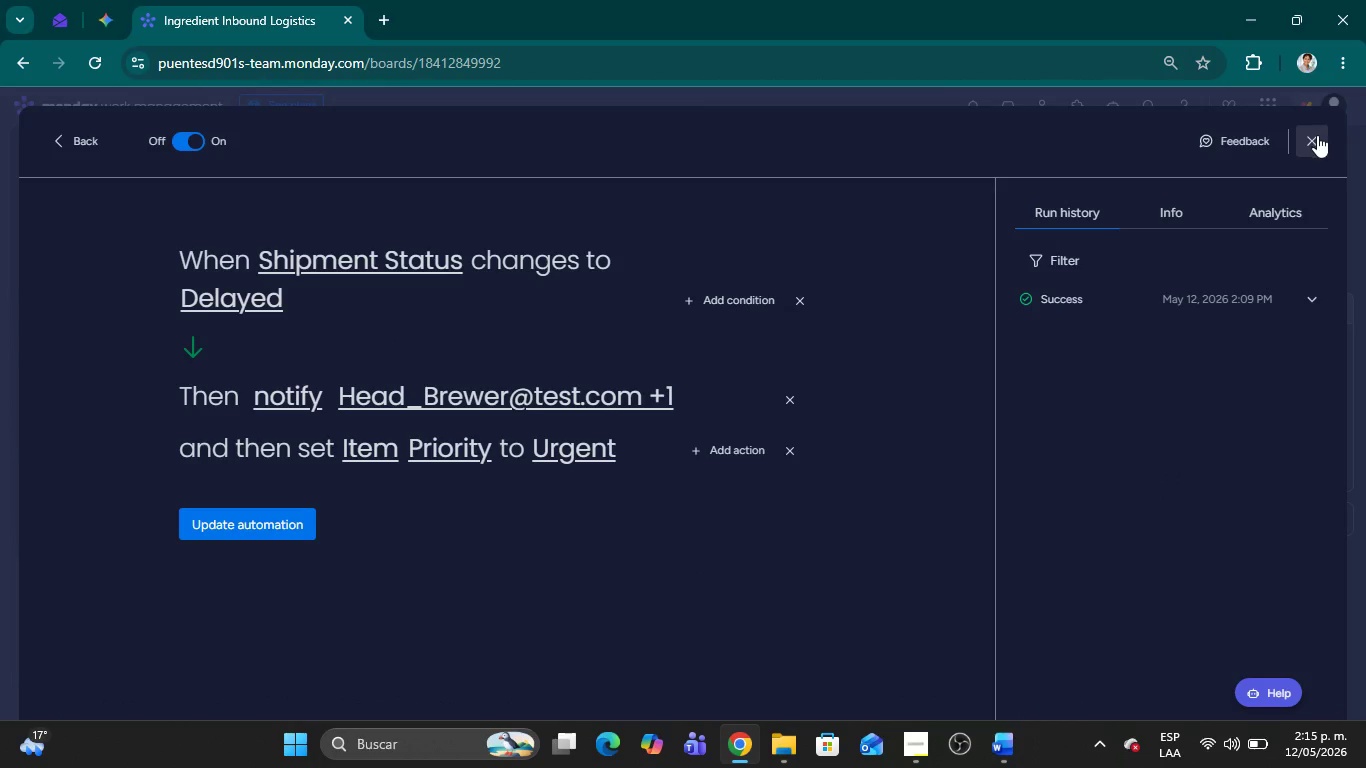 
left_click([1311, 150])
 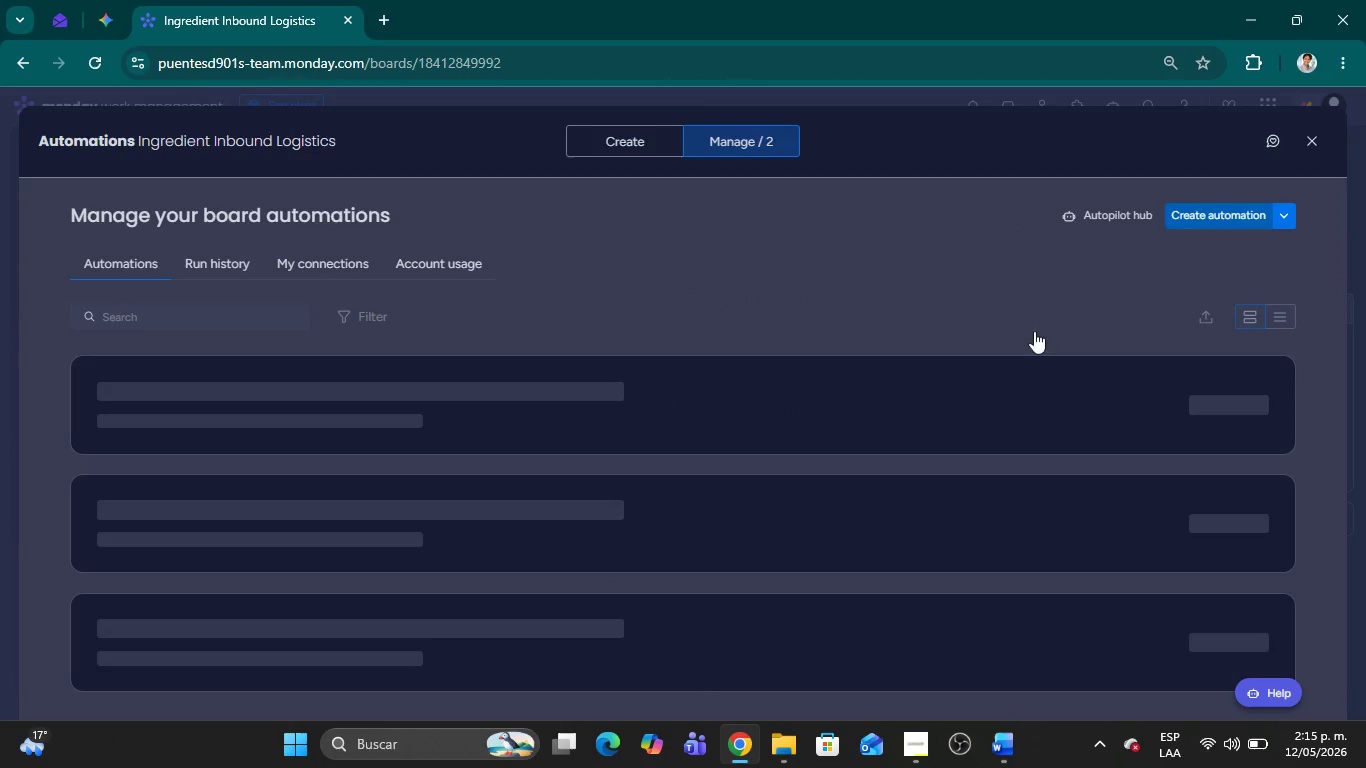 
mouse_move([871, 398])
 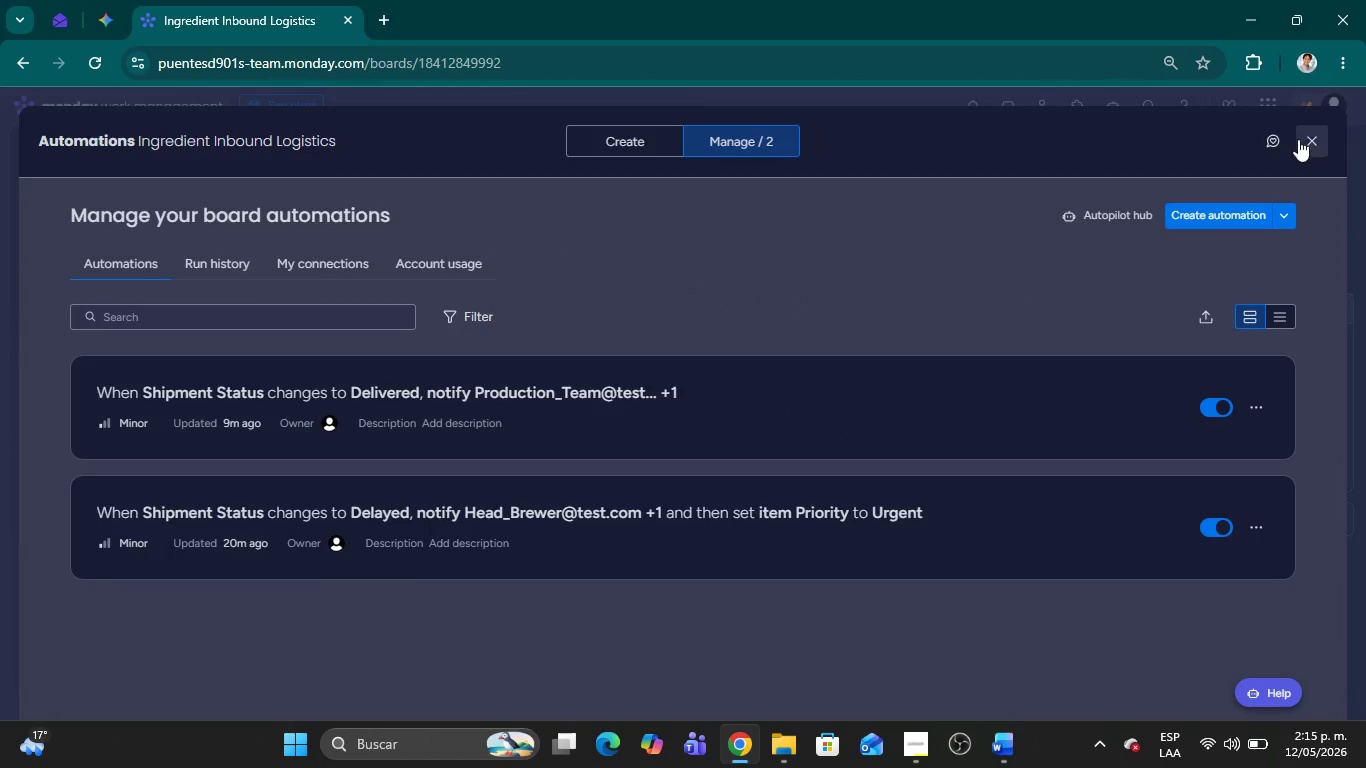 
left_click([1305, 146])
 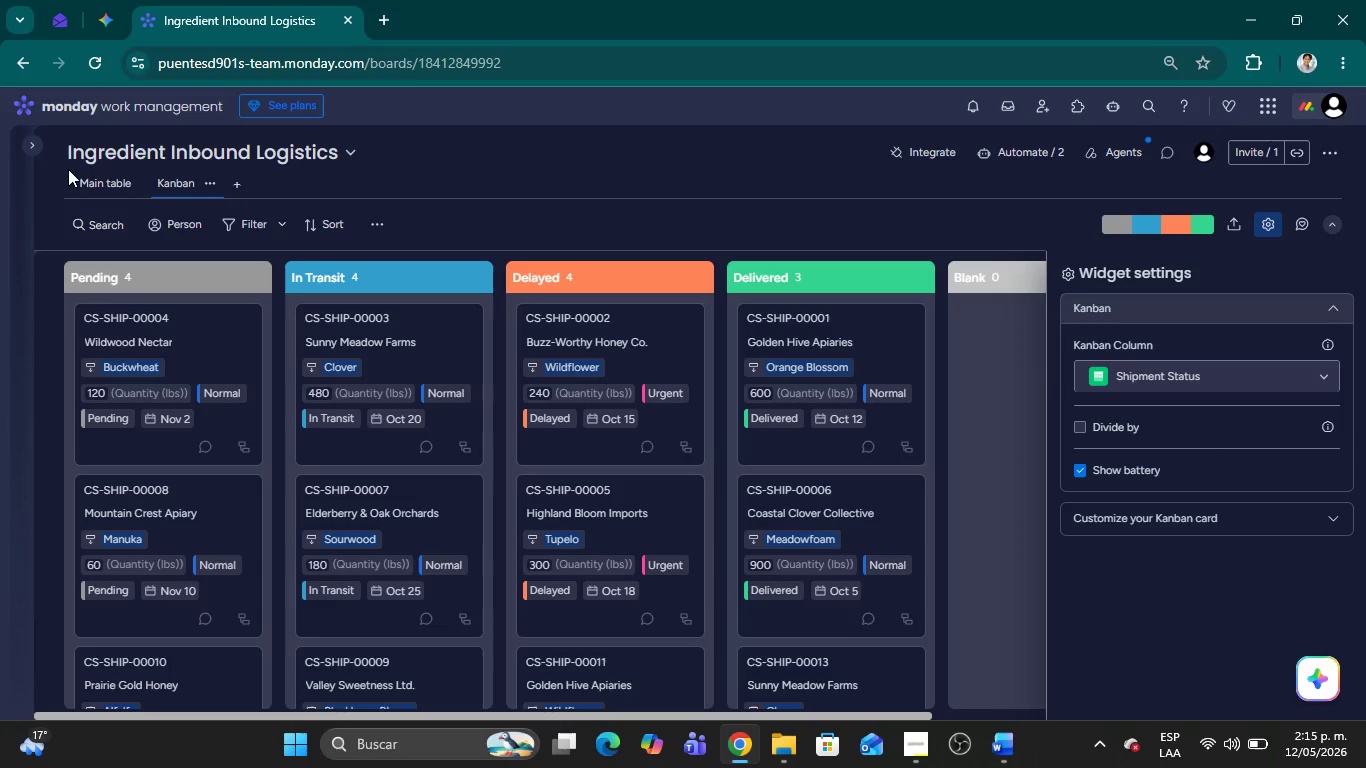 
left_click([100, 187])
 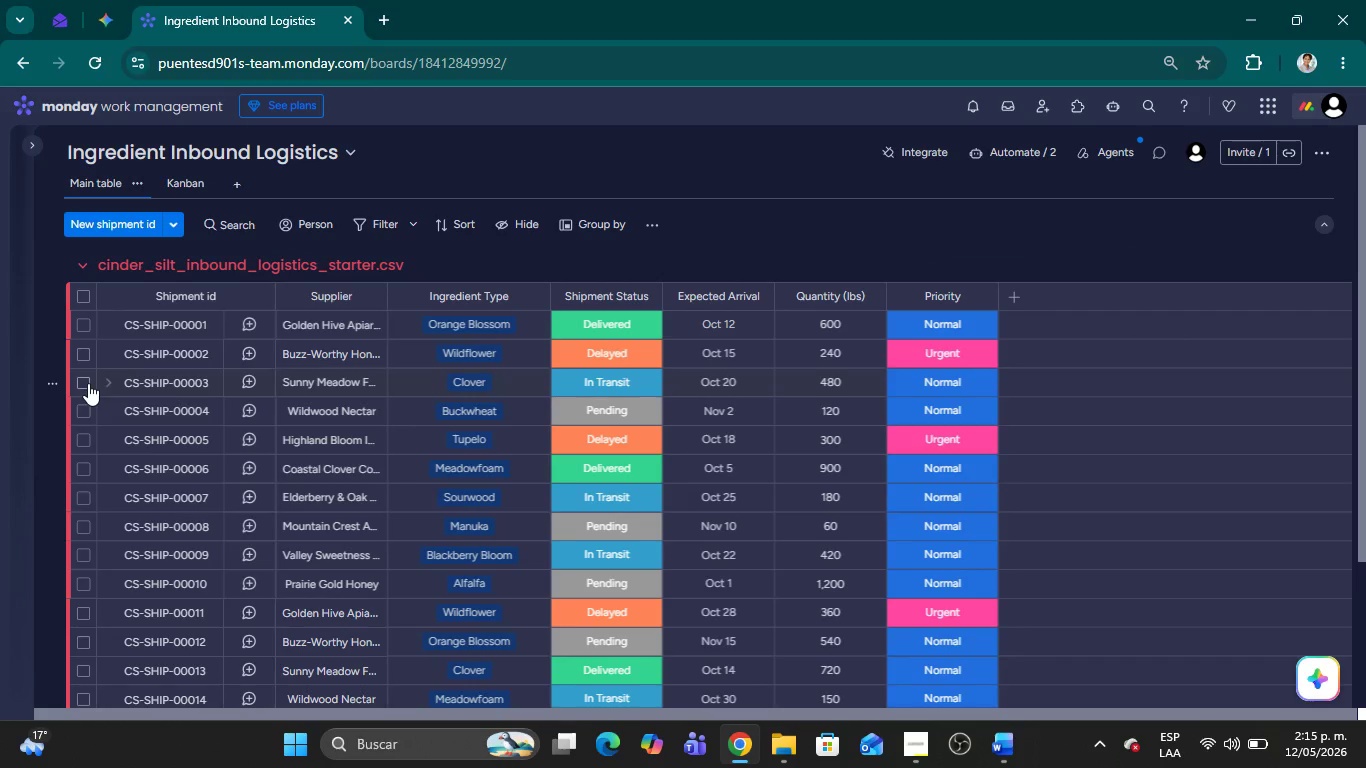 
left_click([87, 383])
 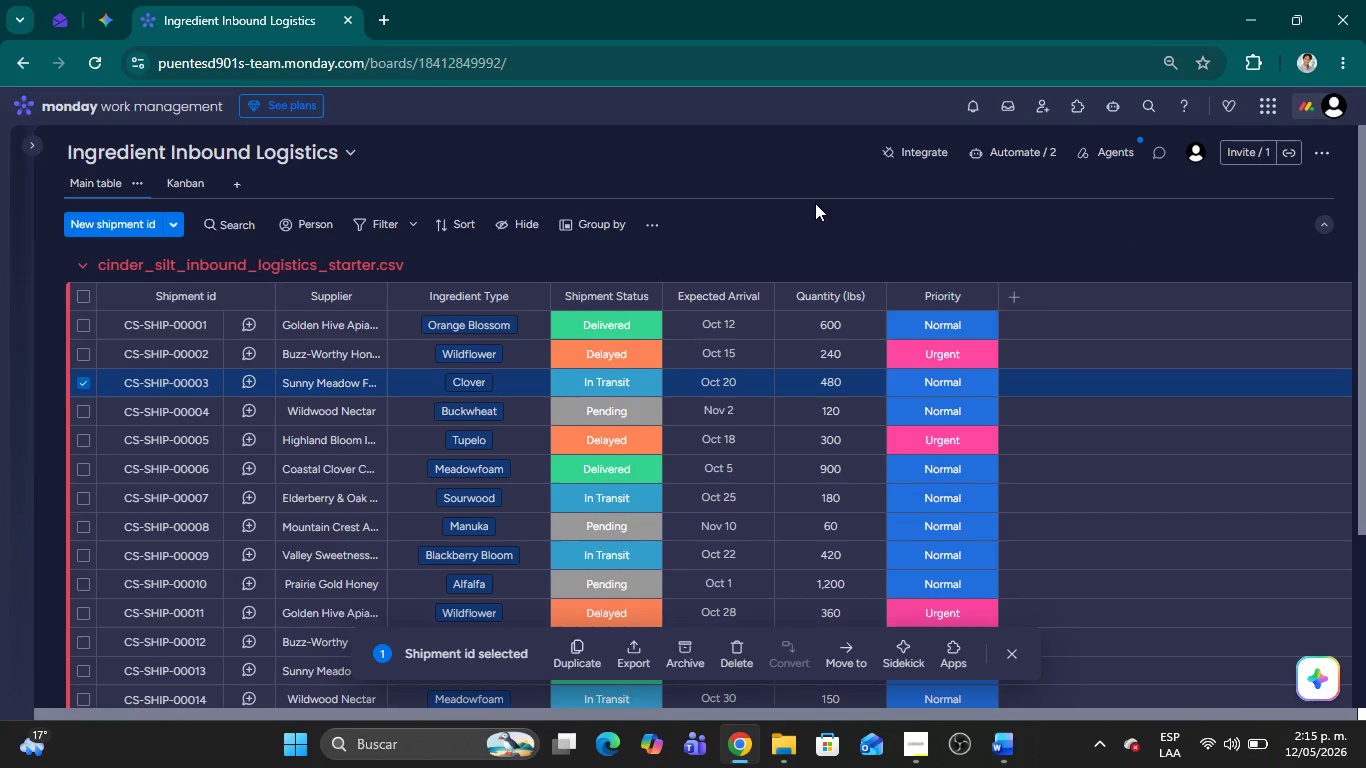 
key(Meta+Shift+MetaLeft)
 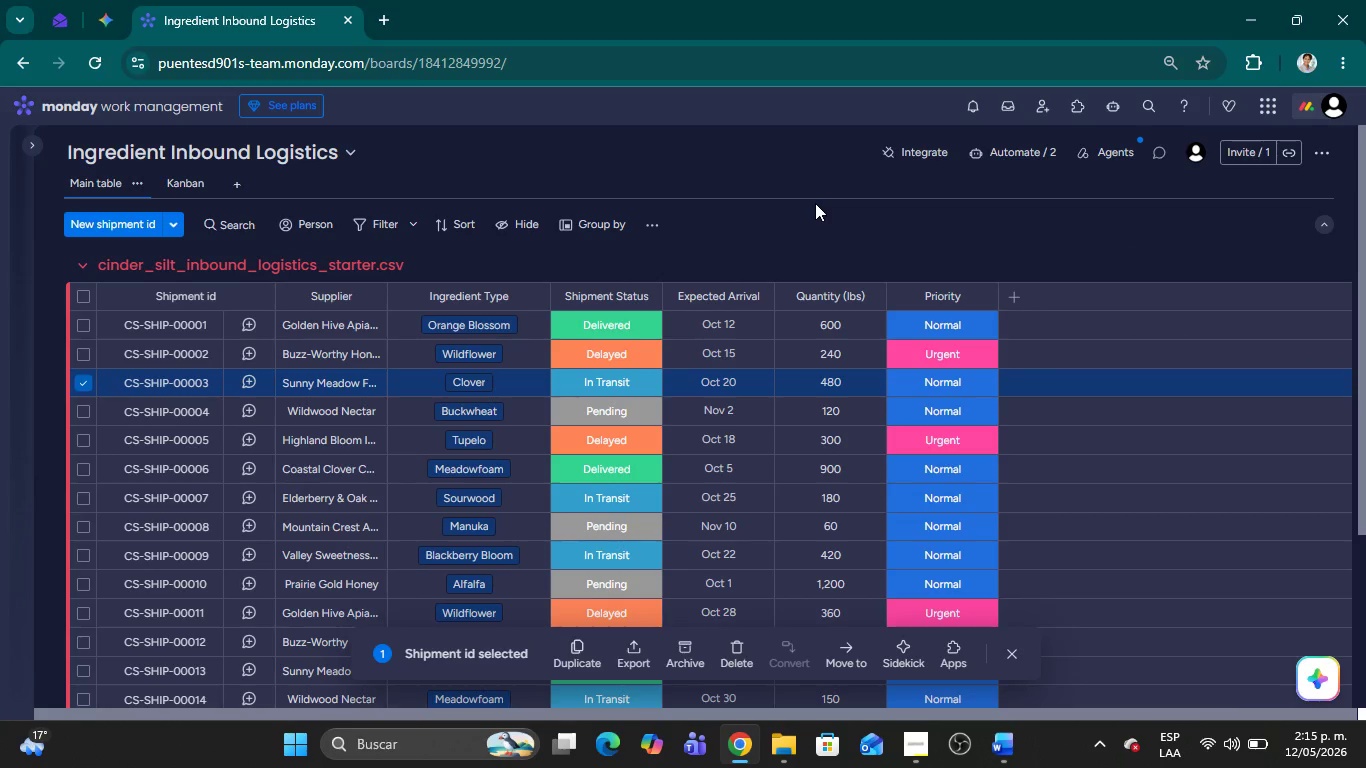 
key(Meta+Shift+S)
 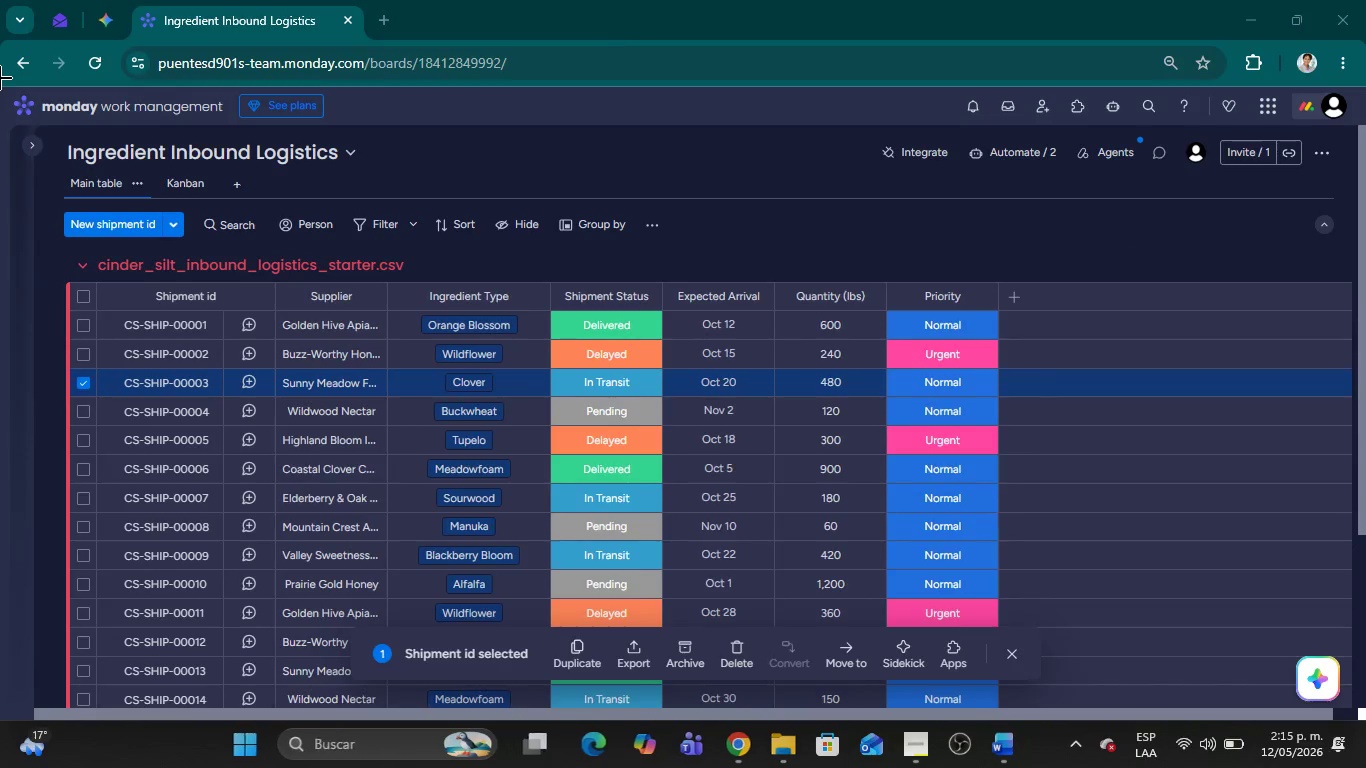 
left_click_drag(start_coordinate=[0, 79], to_coordinate=[1365, 431])
 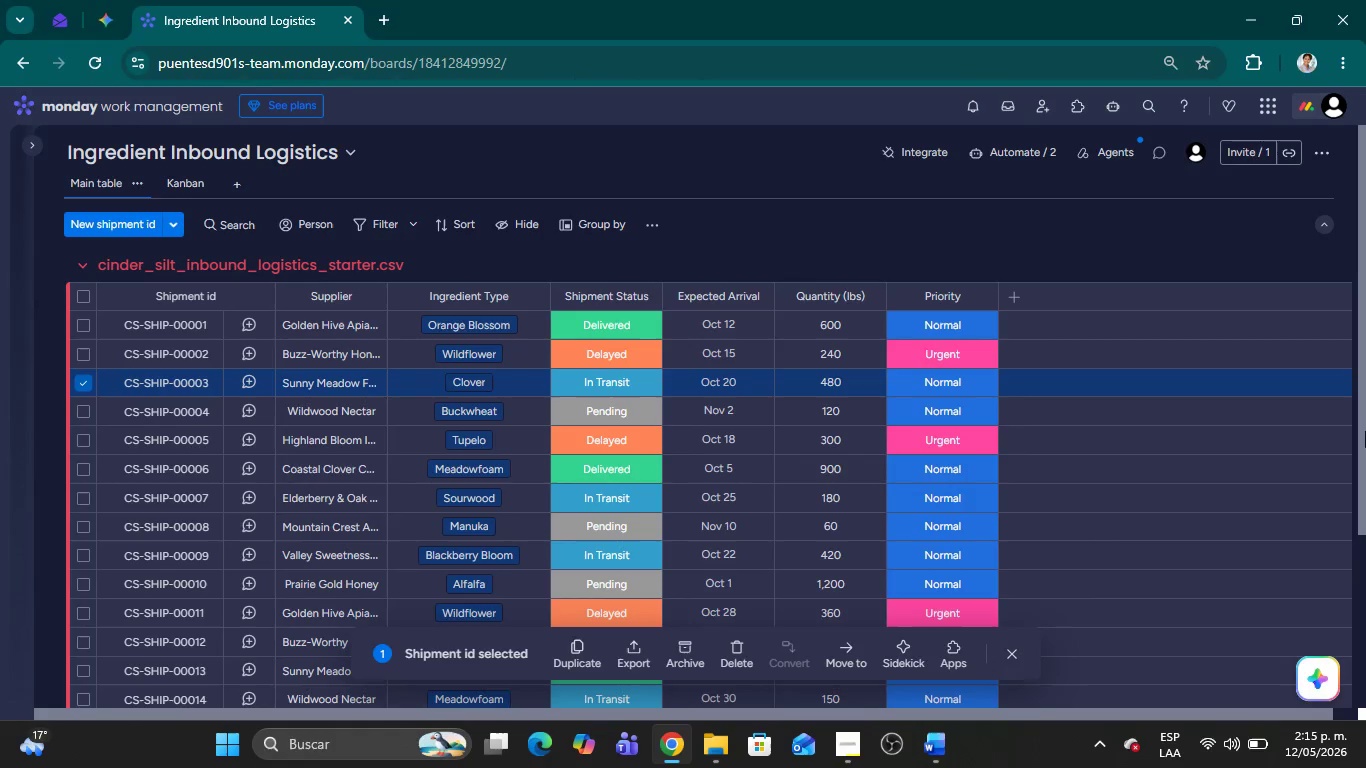 
key(Alt+AltLeft)
 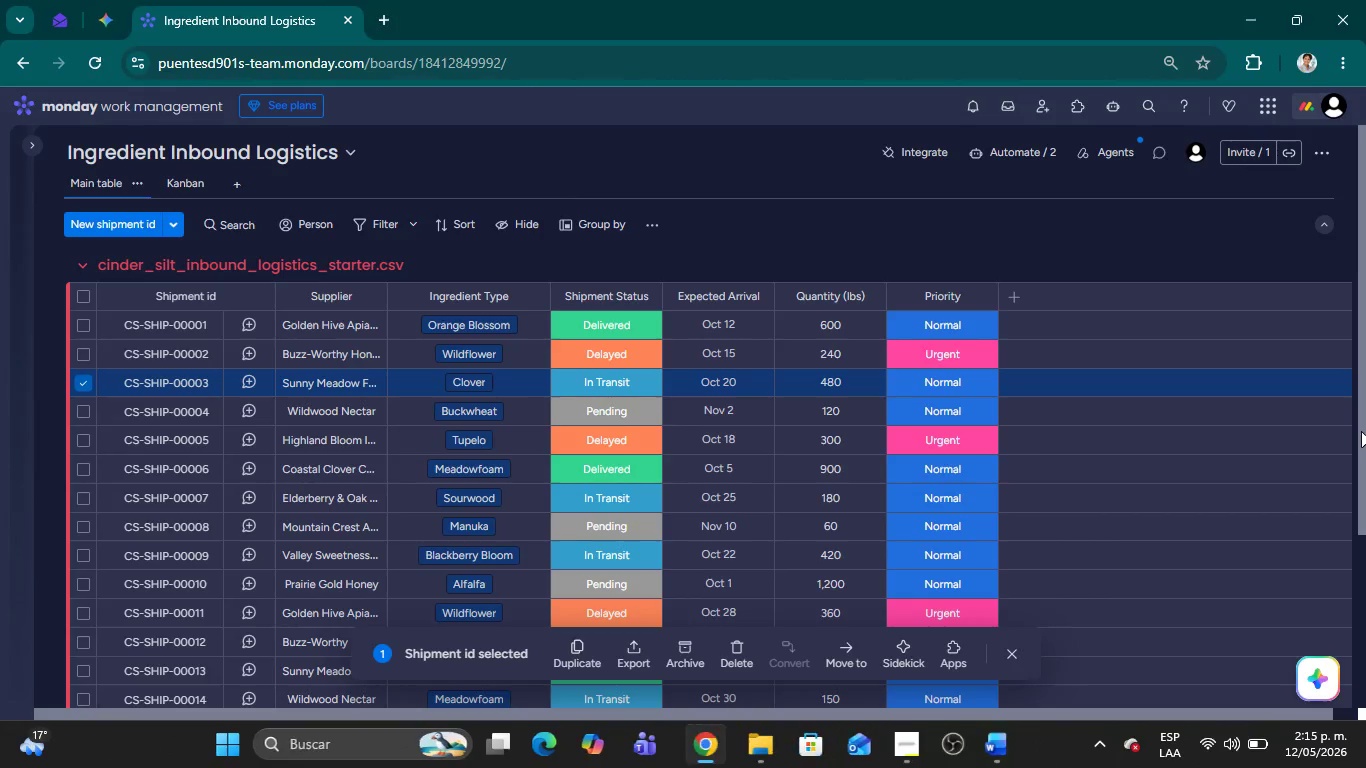 
key(Alt+Tab)
 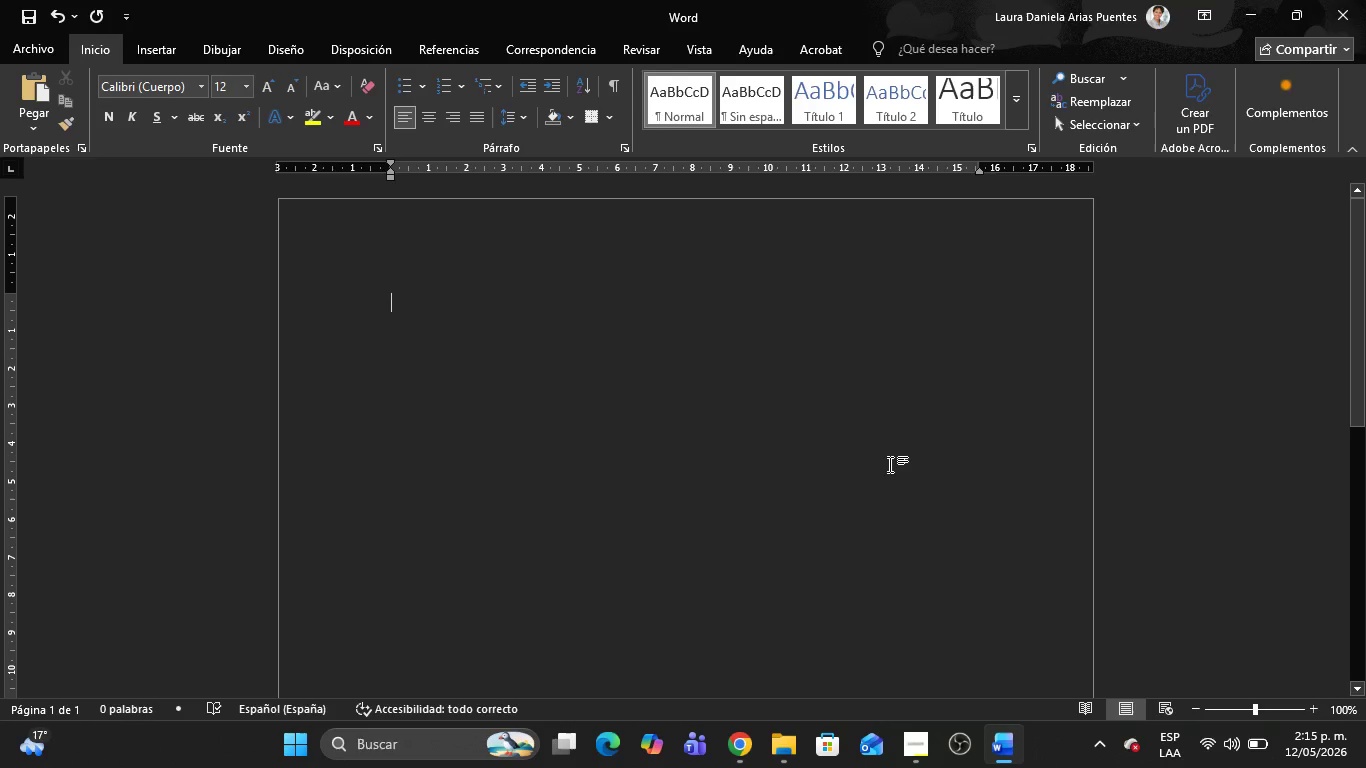 
key(Control+V)
 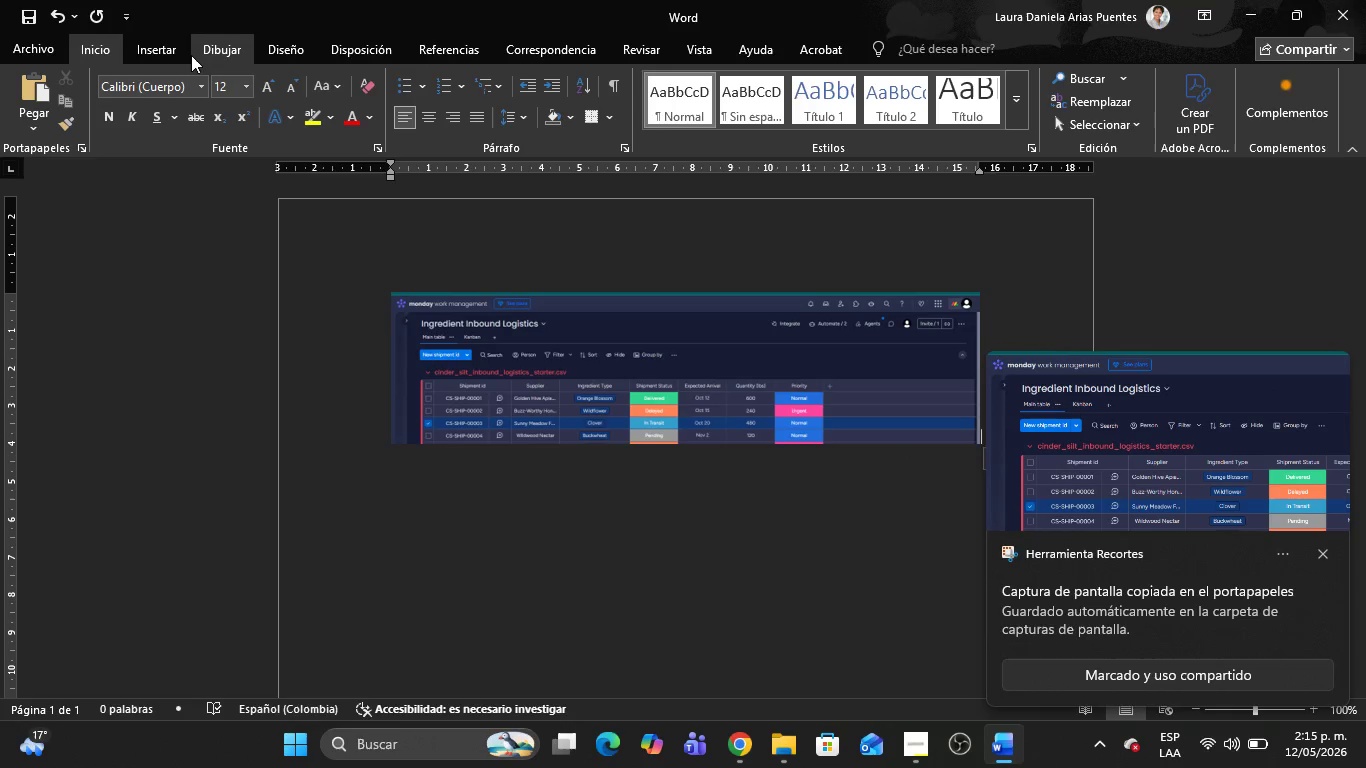 
left_click([162, 50])
 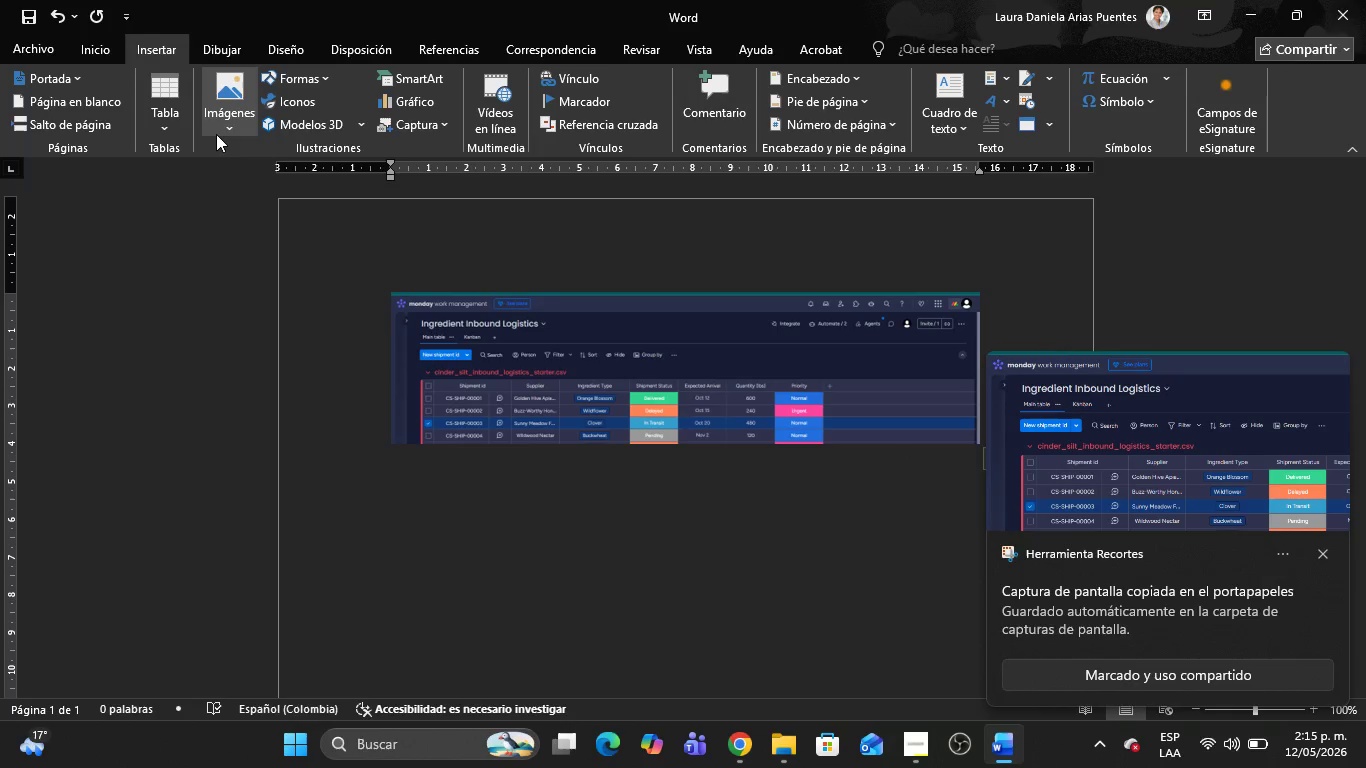 
left_click([221, 131])
 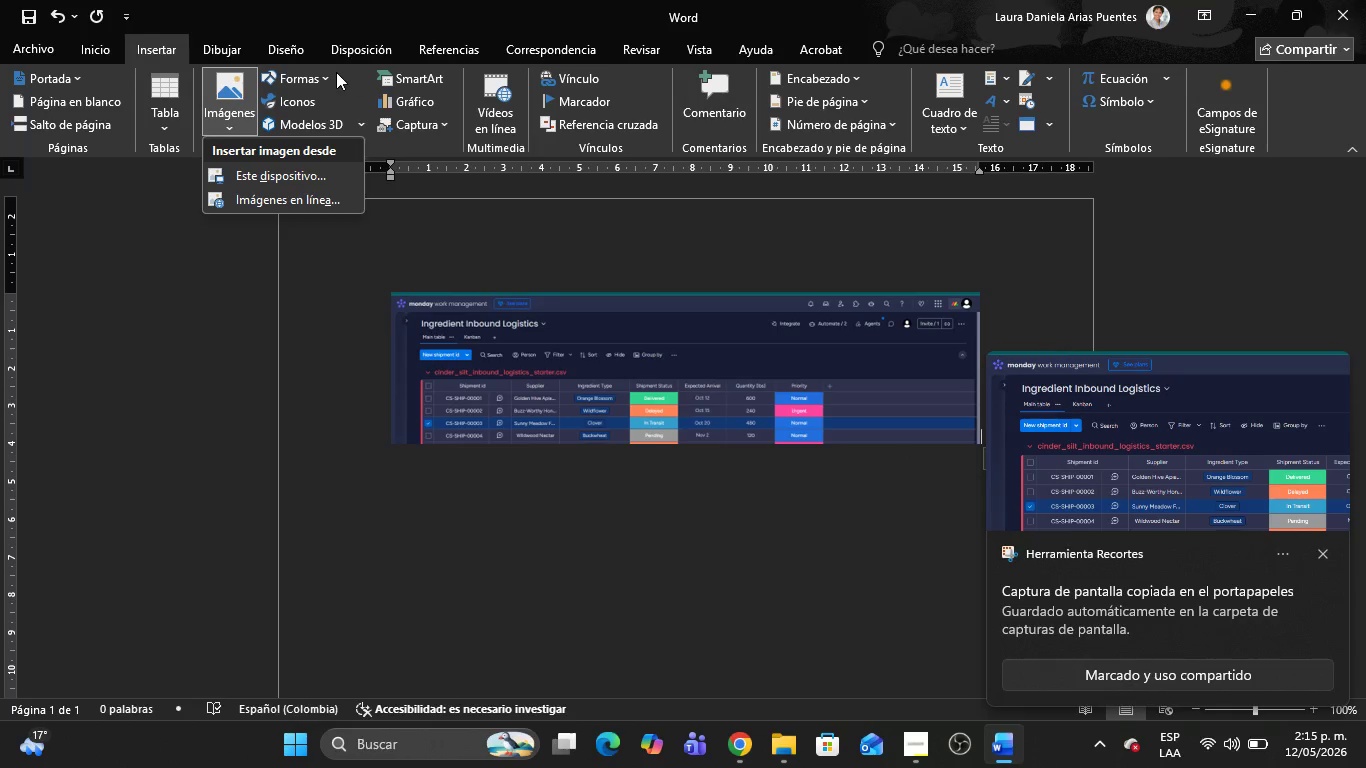 
left_click([326, 72])
 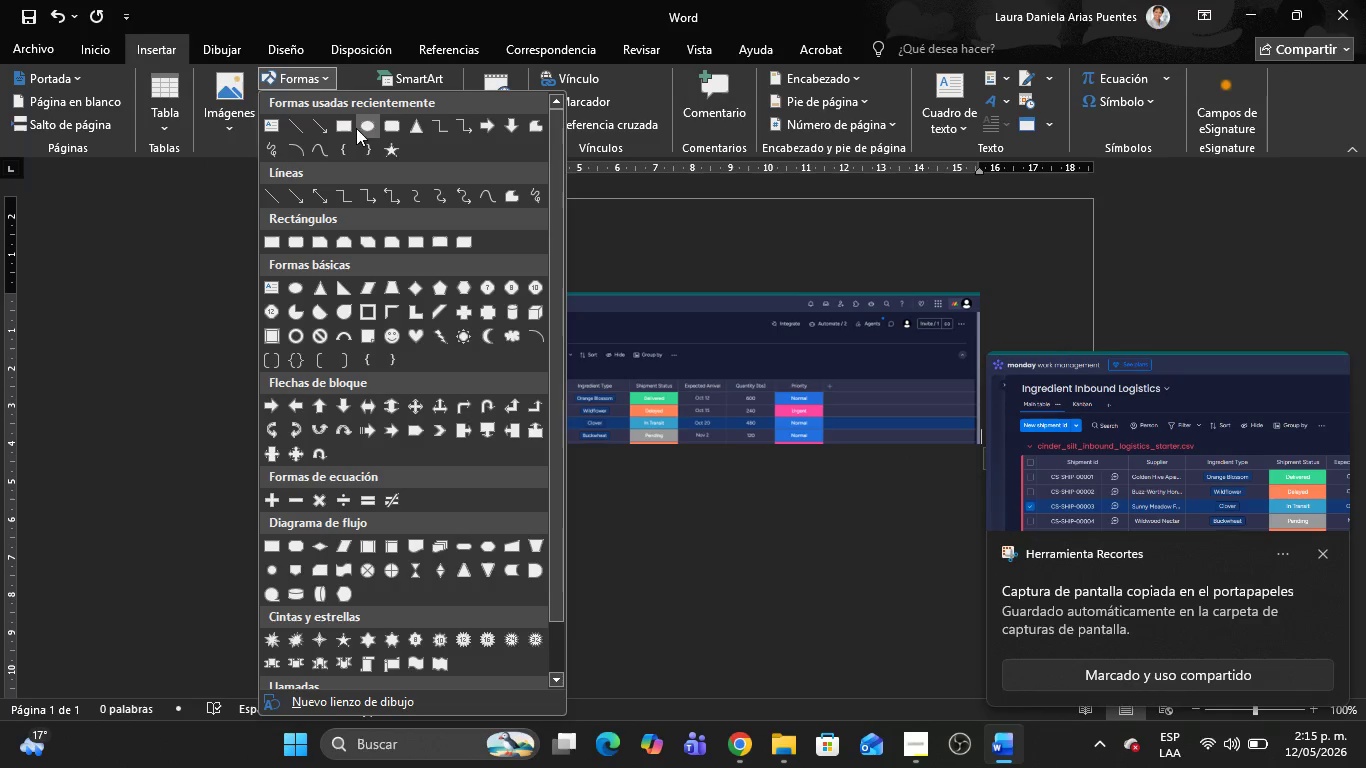 
left_click([347, 127])
 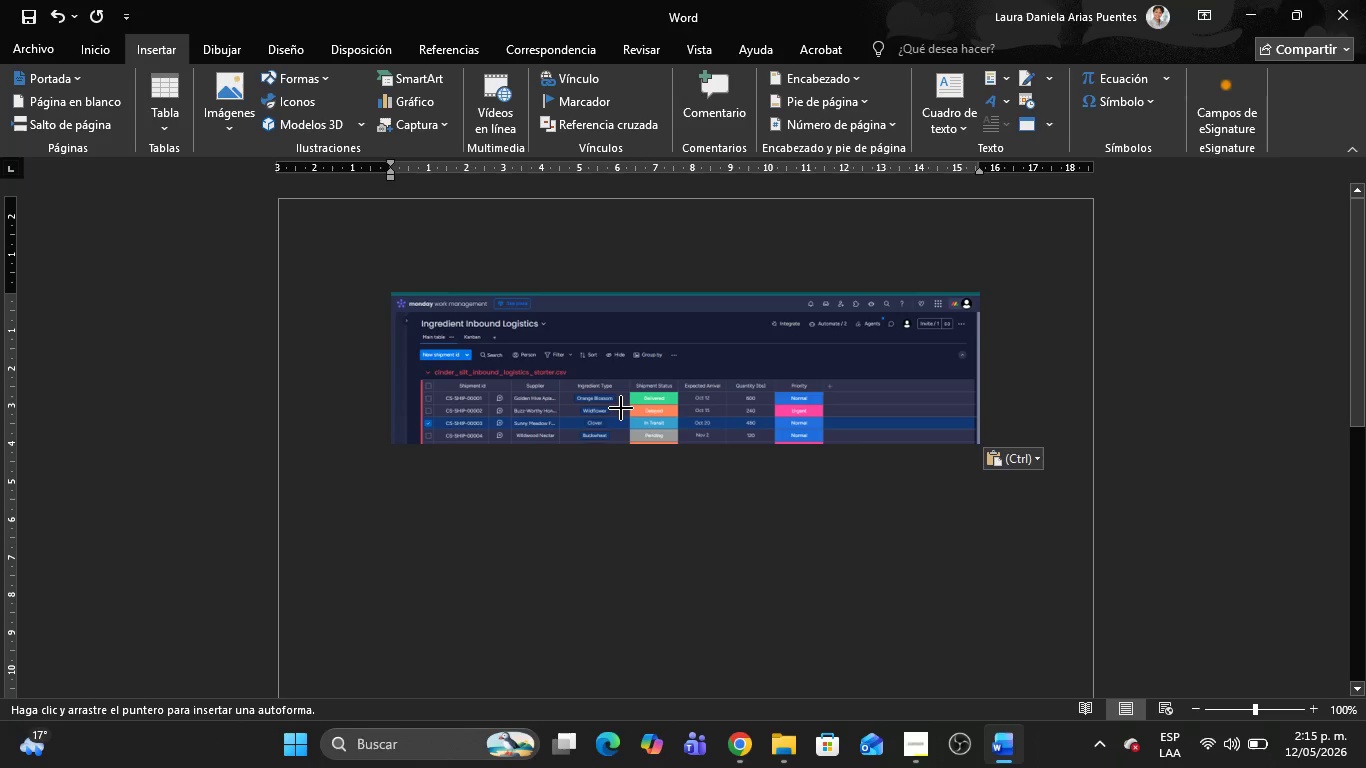 
left_click_drag(start_coordinate=[621, 408], to_coordinate=[685, 436])
 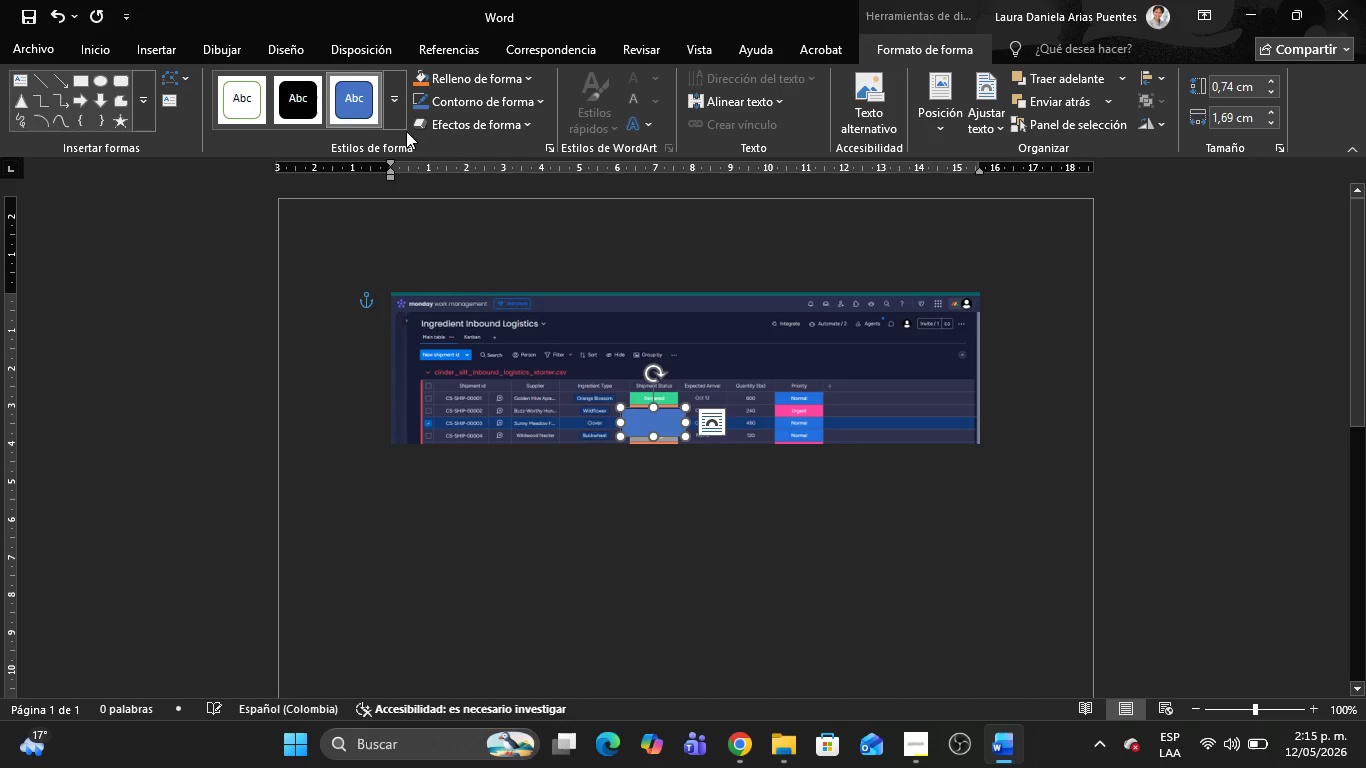 
left_click([396, 112])
 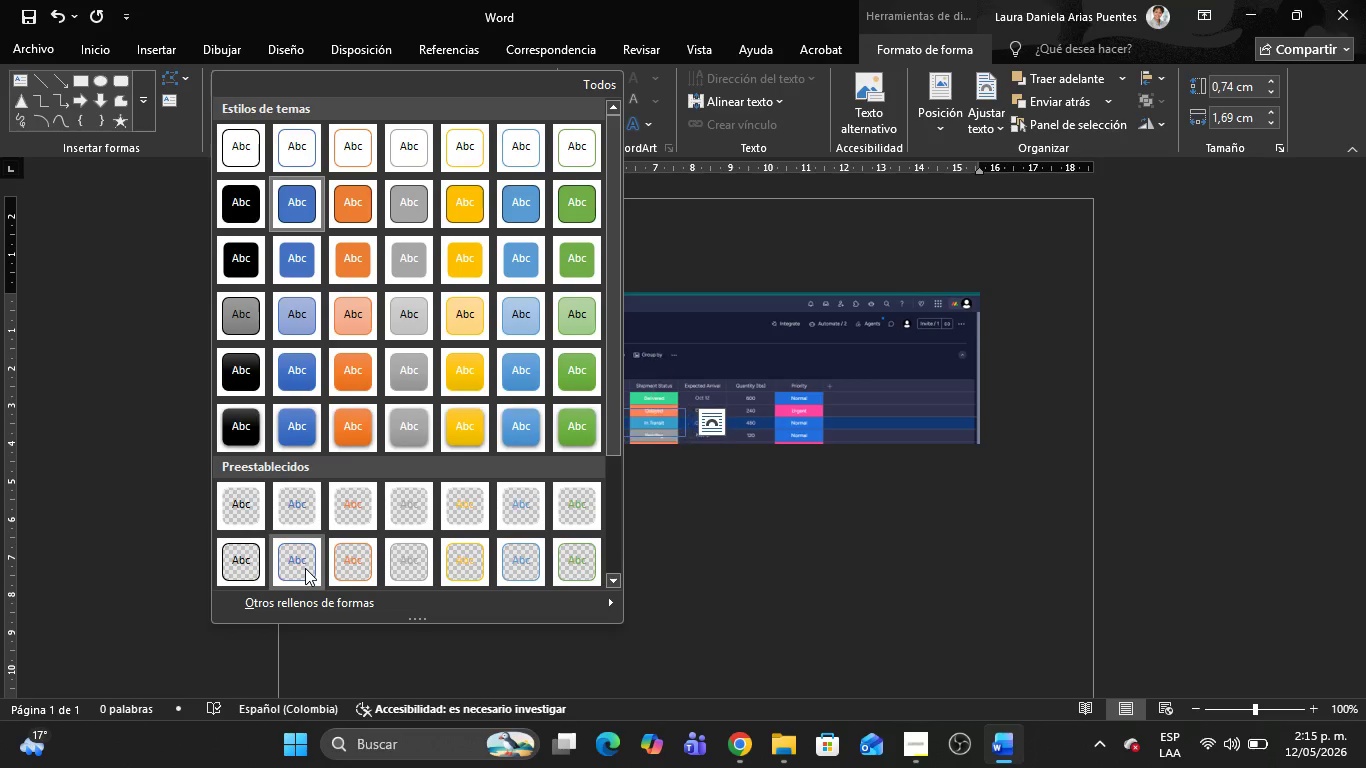 
left_click([339, 567])
 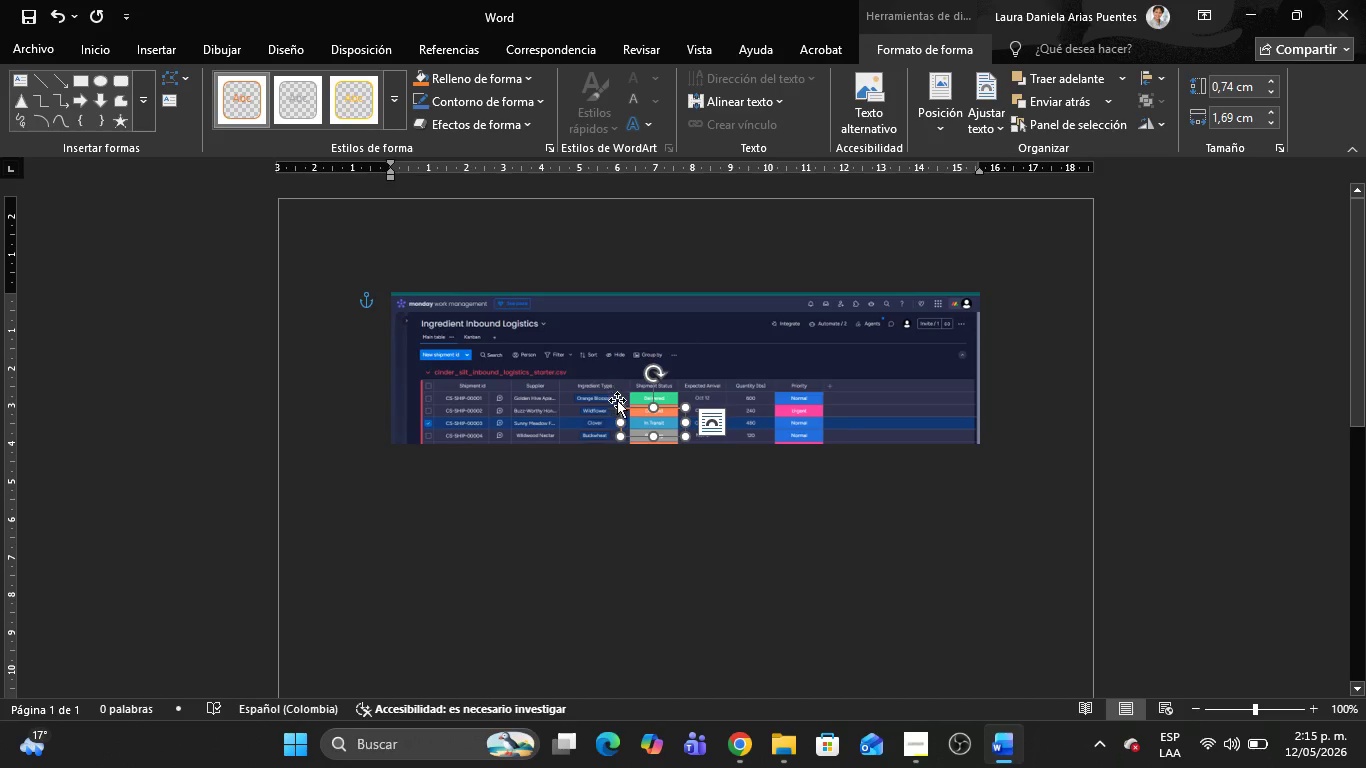 
left_click_drag(start_coordinate=[617, 401], to_coordinate=[618, 411])
 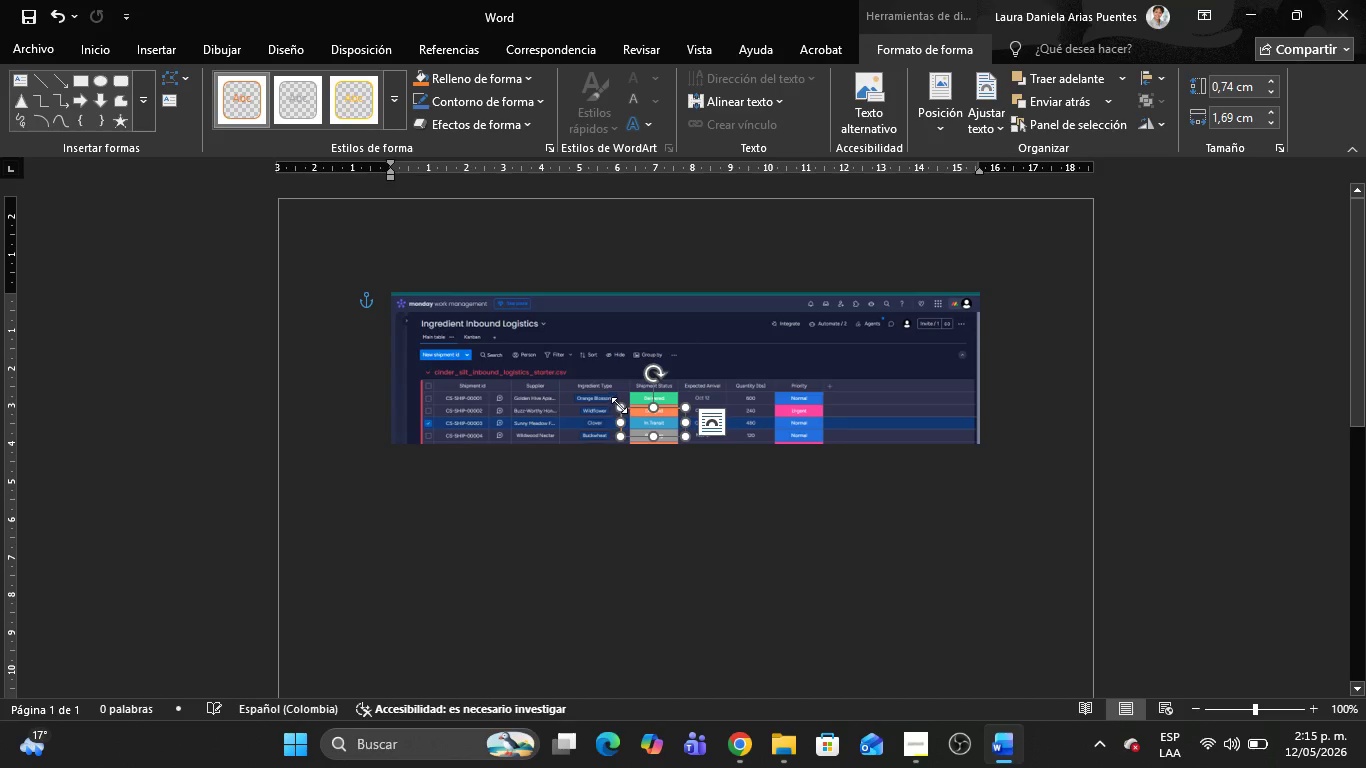 
left_click_drag(start_coordinate=[619, 405], to_coordinate=[622, 416])
 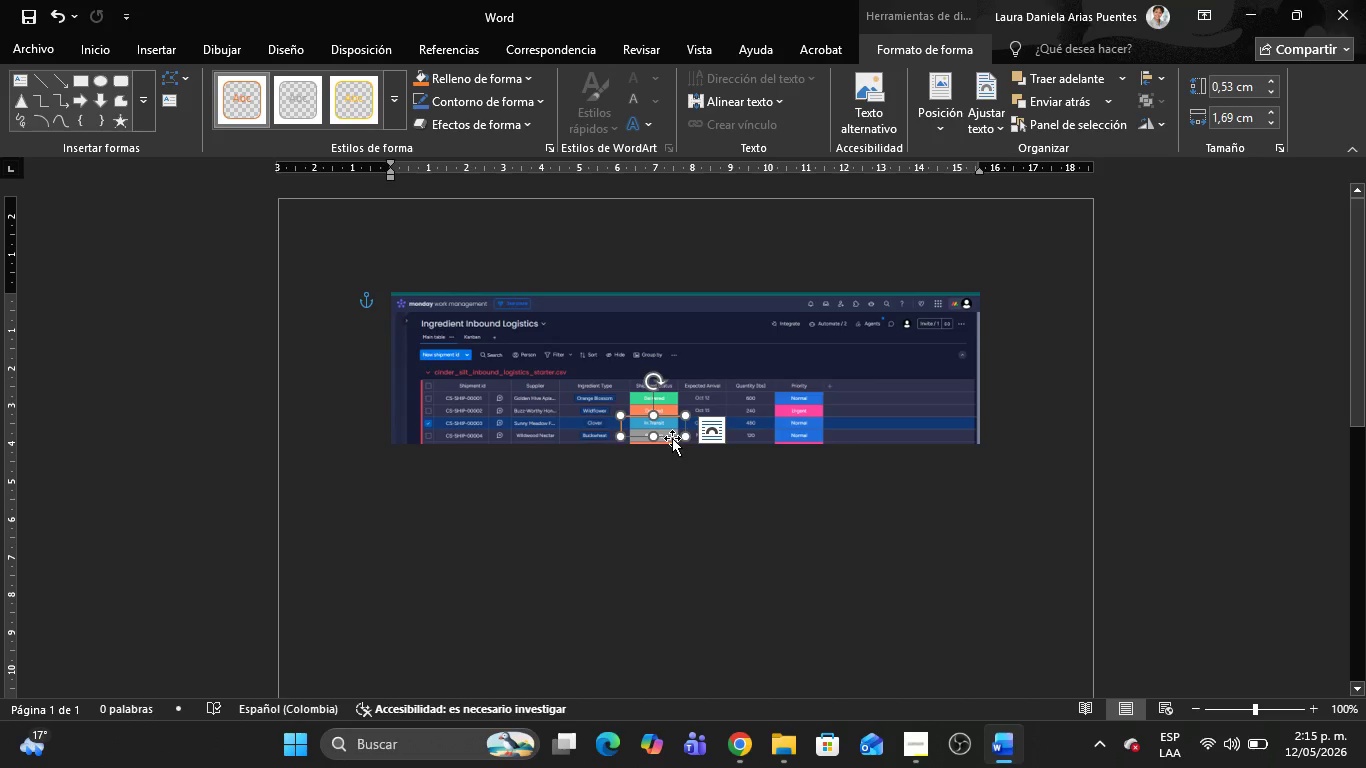 
left_click_drag(start_coordinate=[672, 438], to_coordinate=[673, 432])
 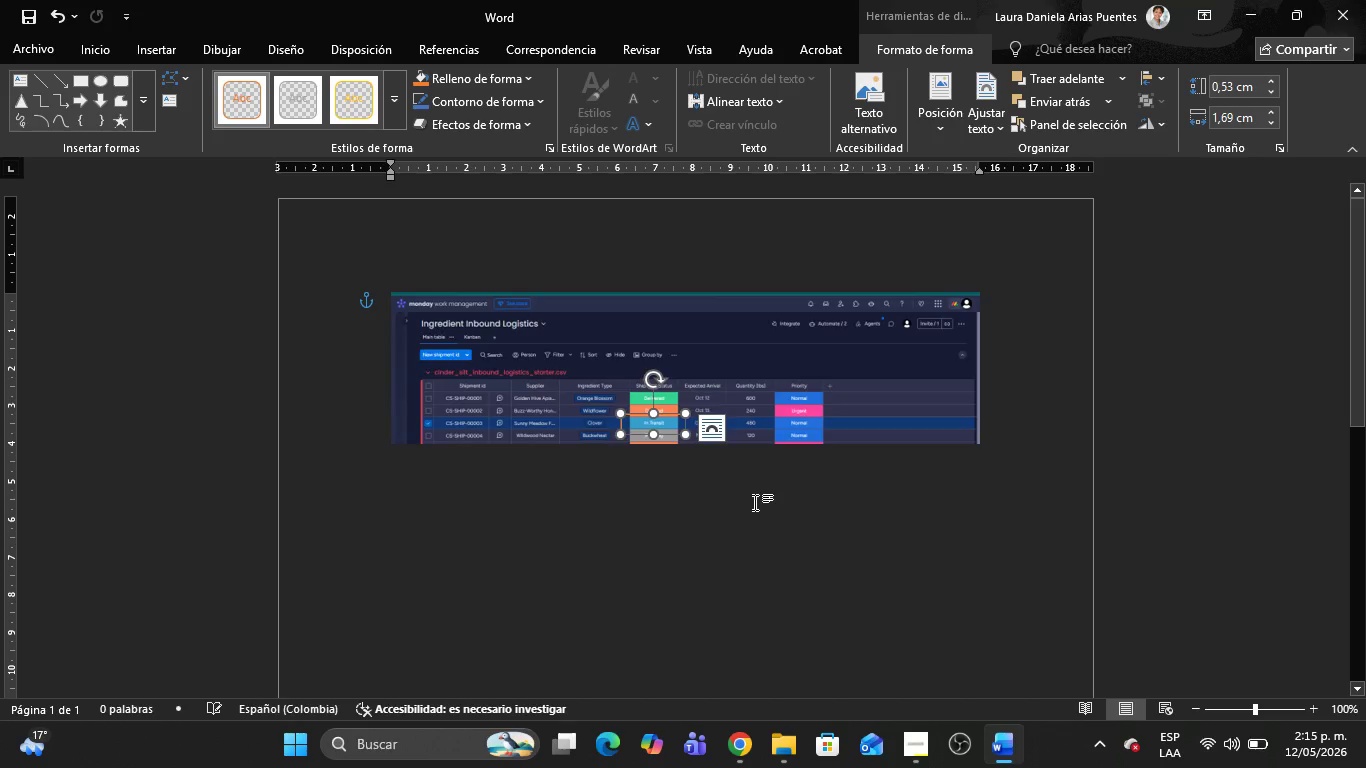 
left_click([755, 502])
 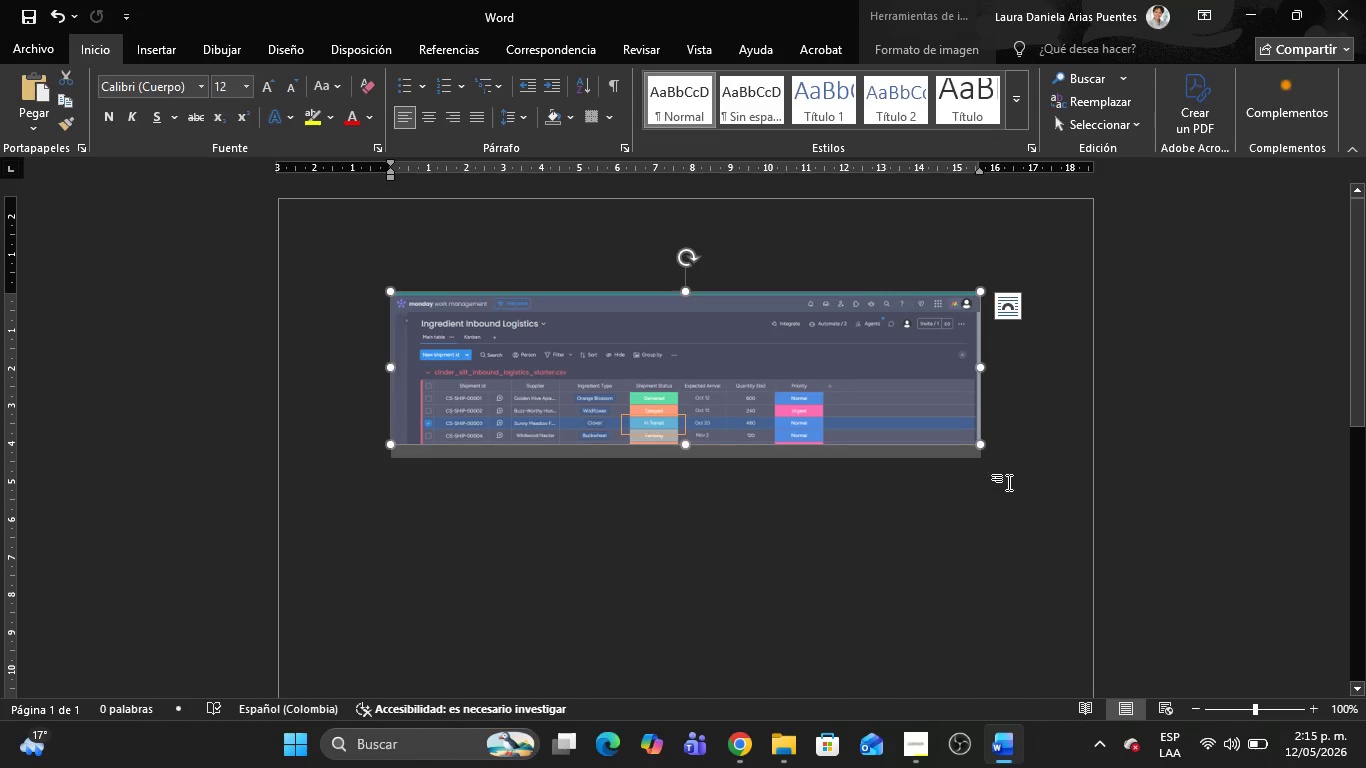 
left_click([1012, 440])
 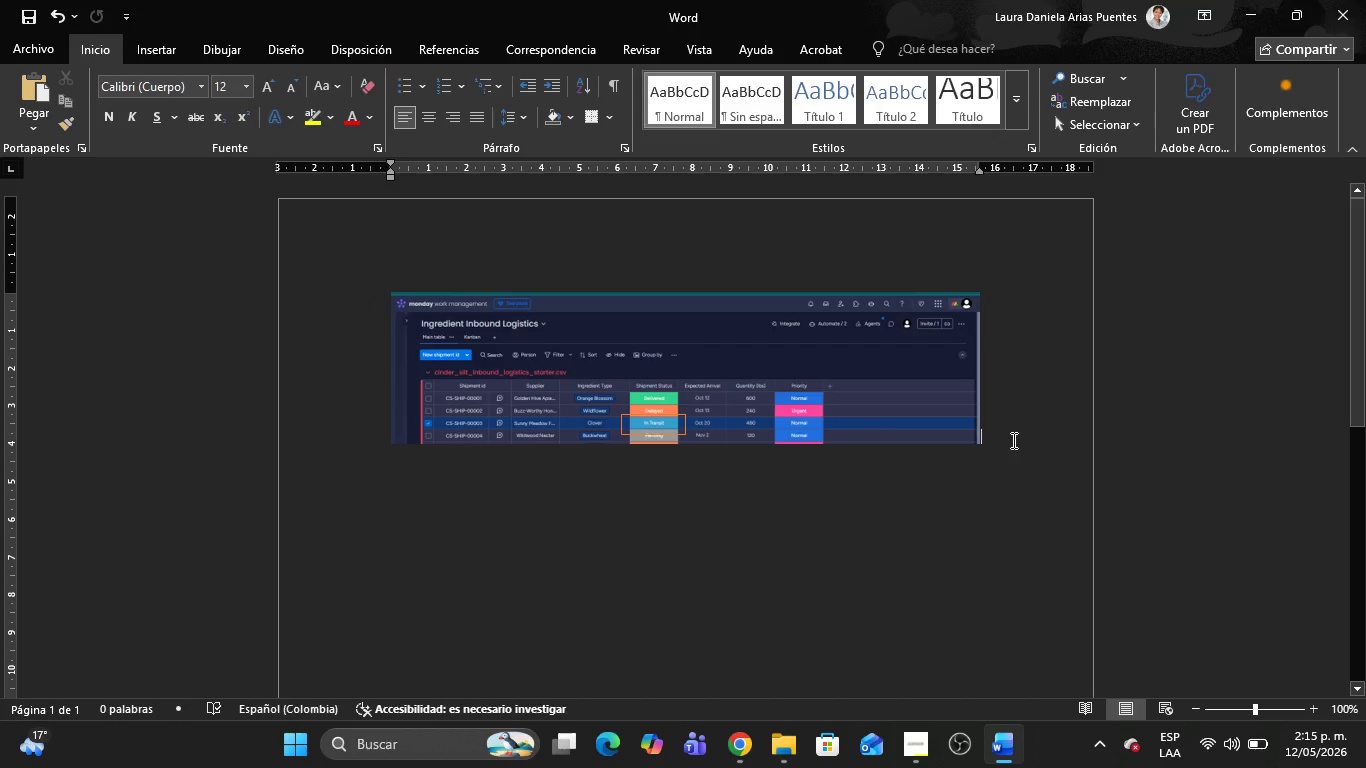 
key(Alt+AltLeft)
 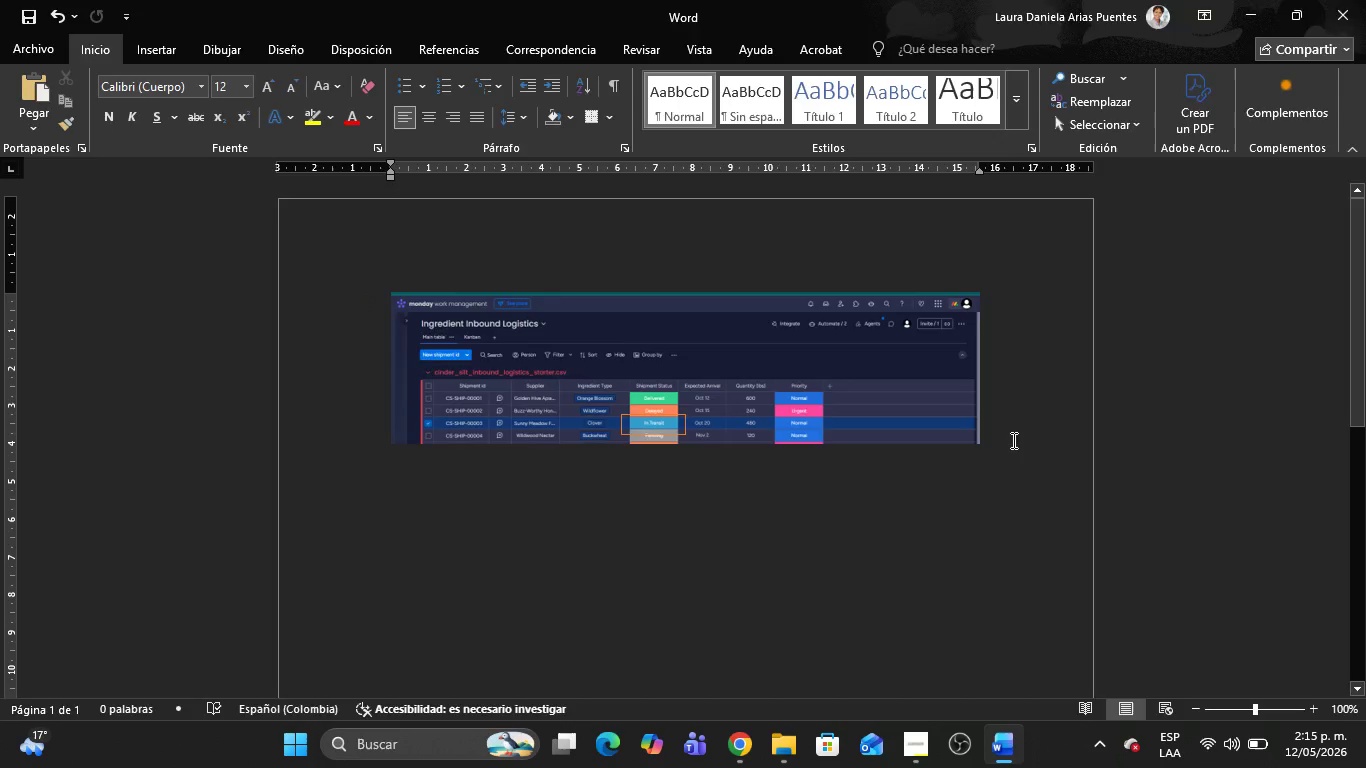 
key(Alt+Tab)
 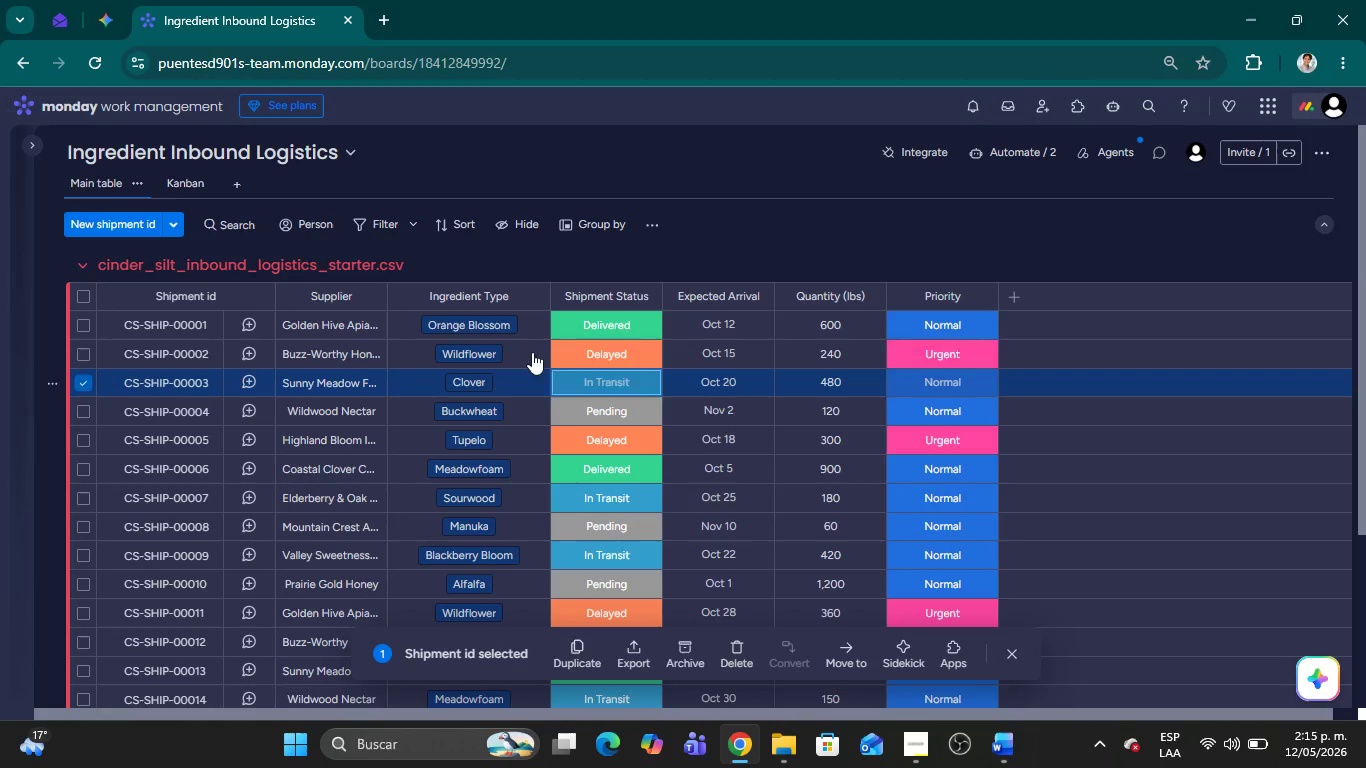 
left_click([749, 229])
 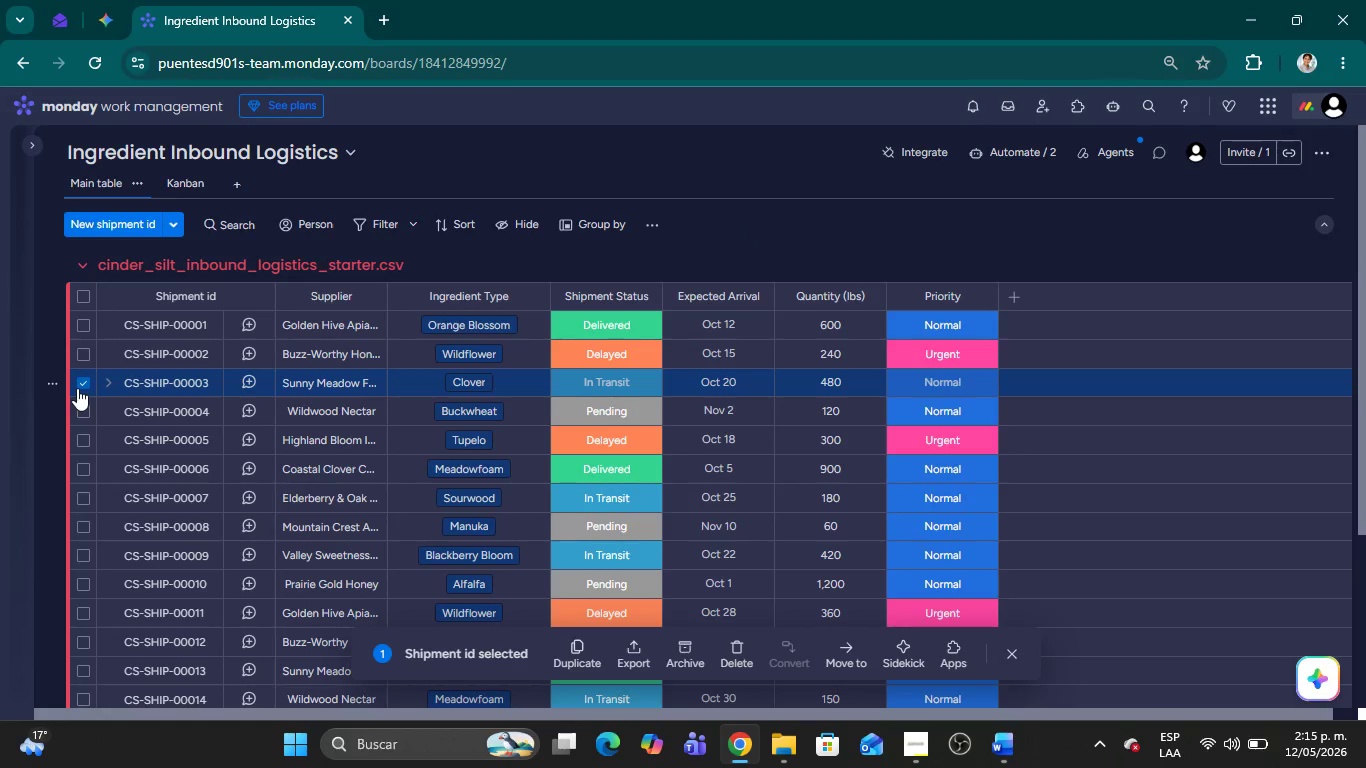 
left_click([78, 386])
 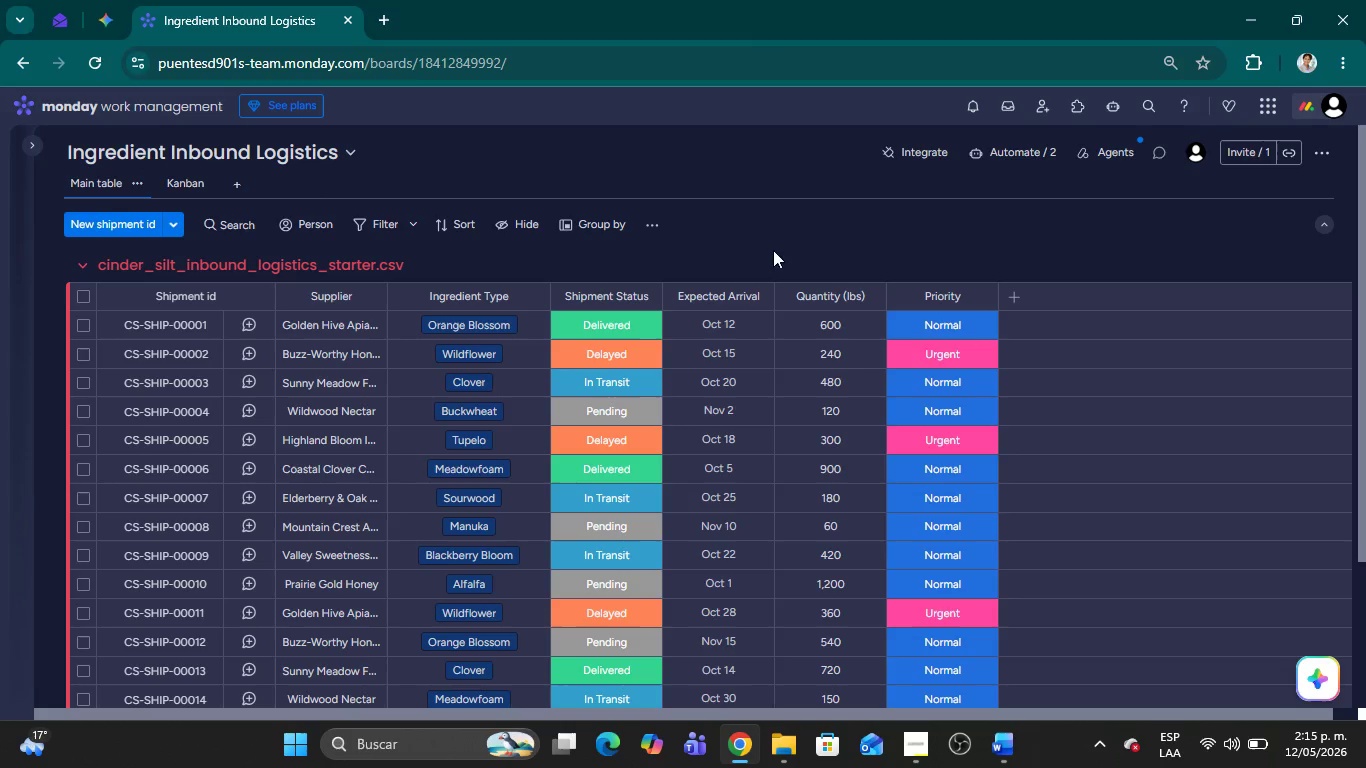 
scroll: coordinate [760, 382], scroll_direction: up, amount: 2.0
 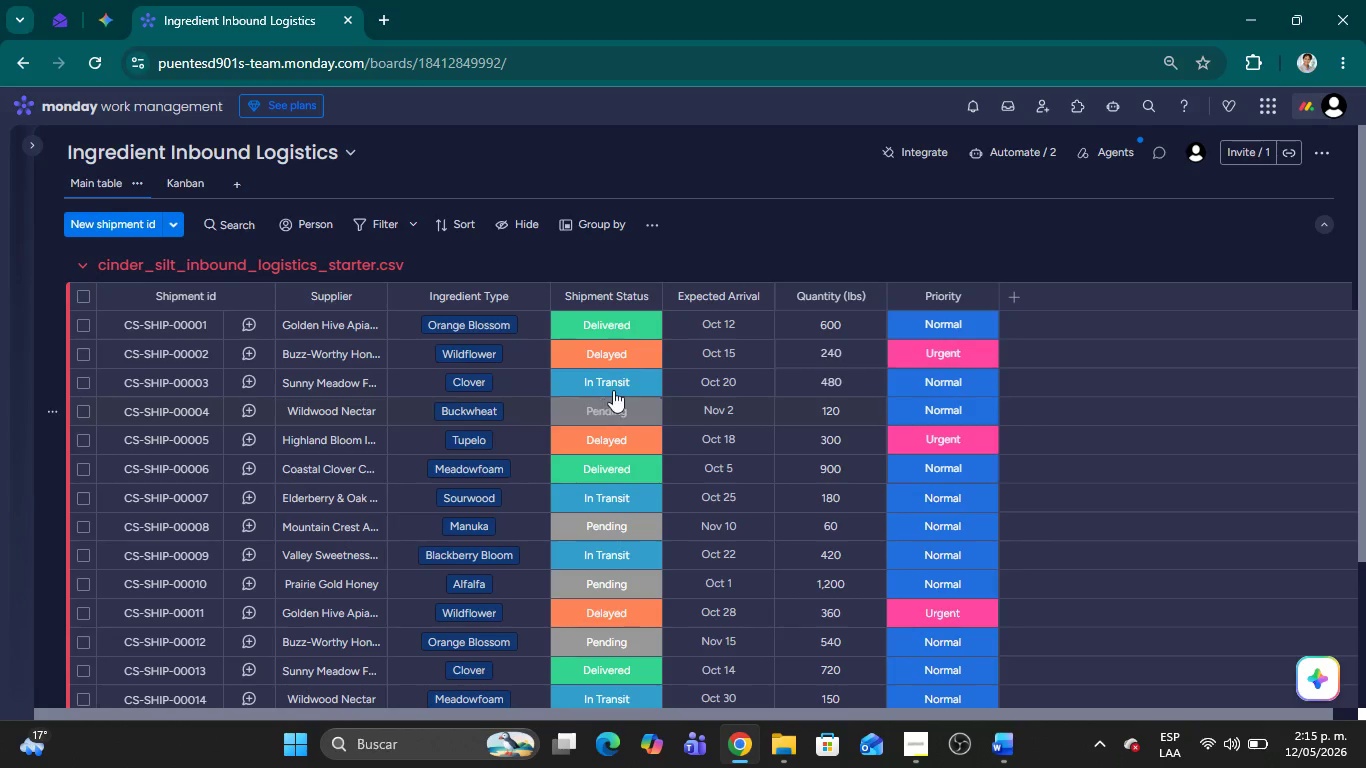 
left_click([615, 387])
 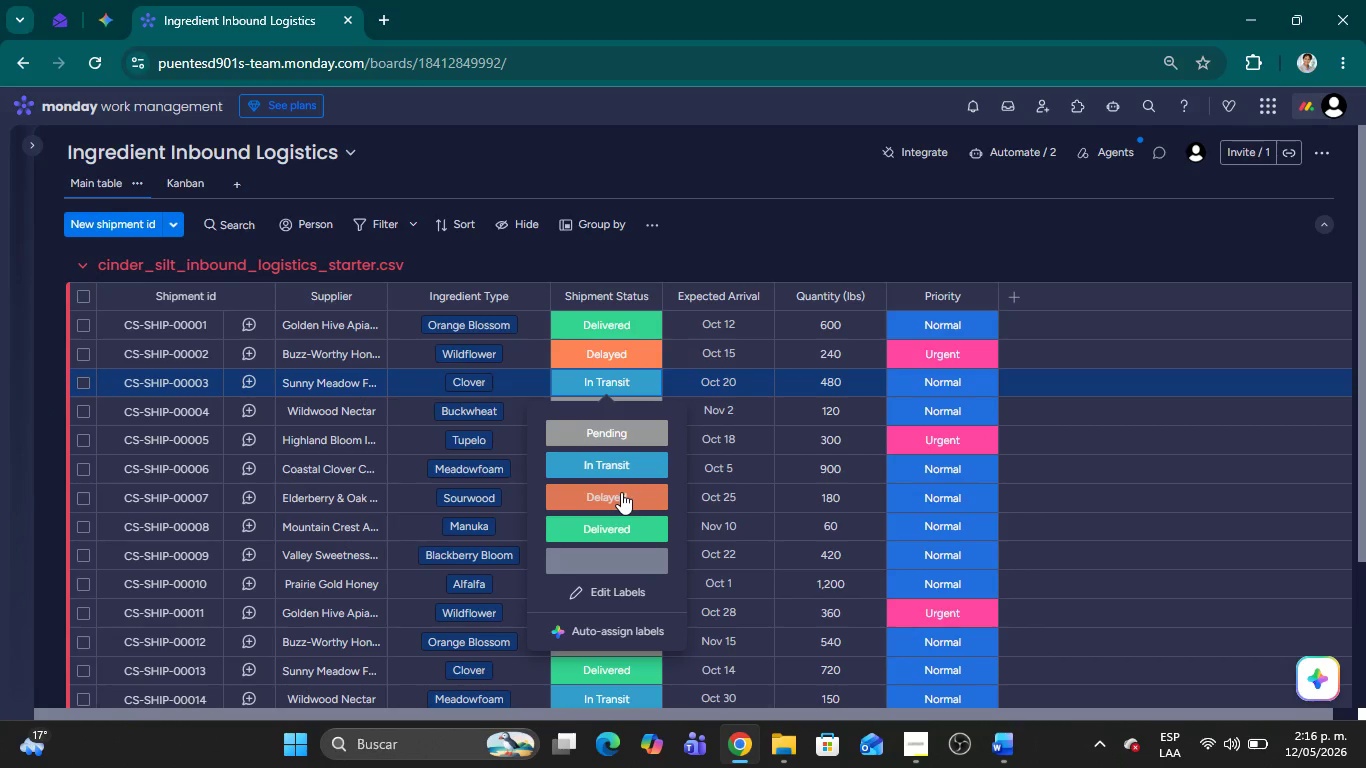 
left_click([622, 495])
 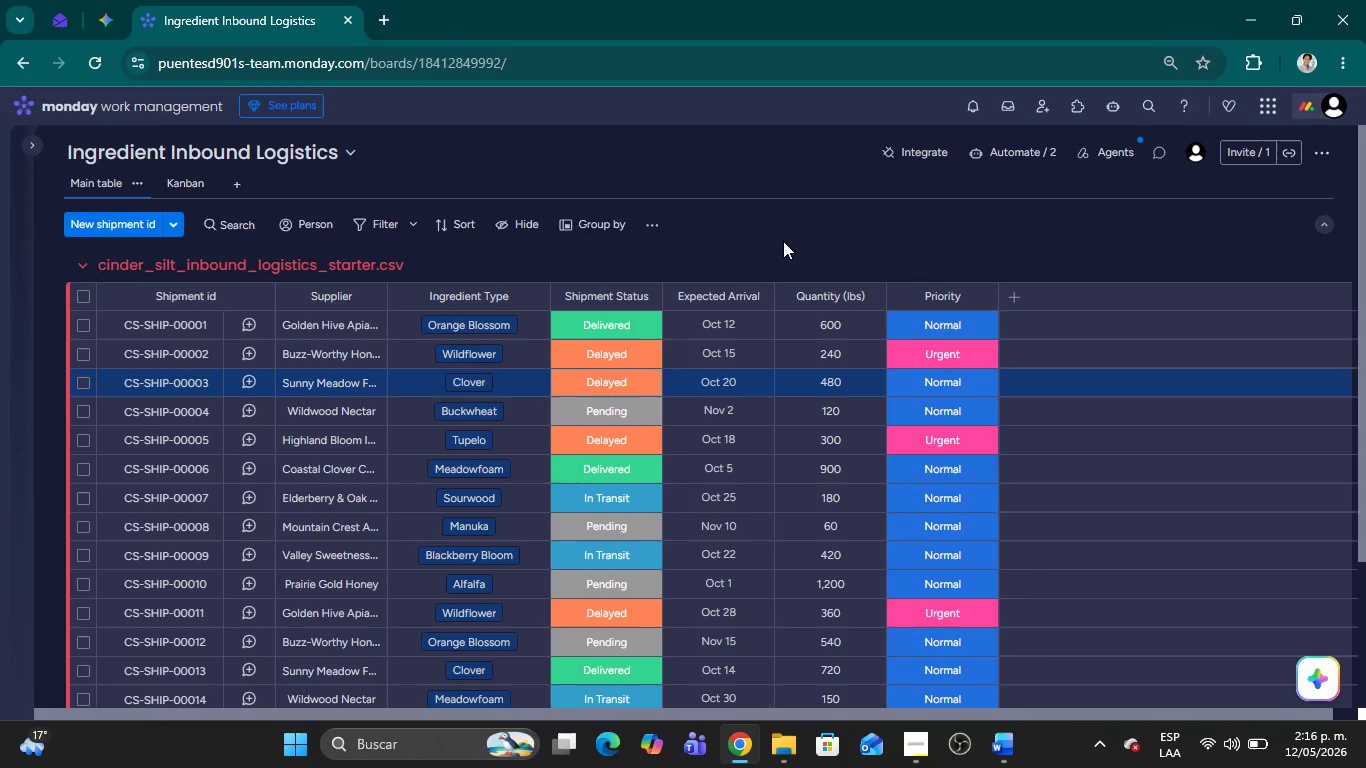 
left_click([783, 240])
 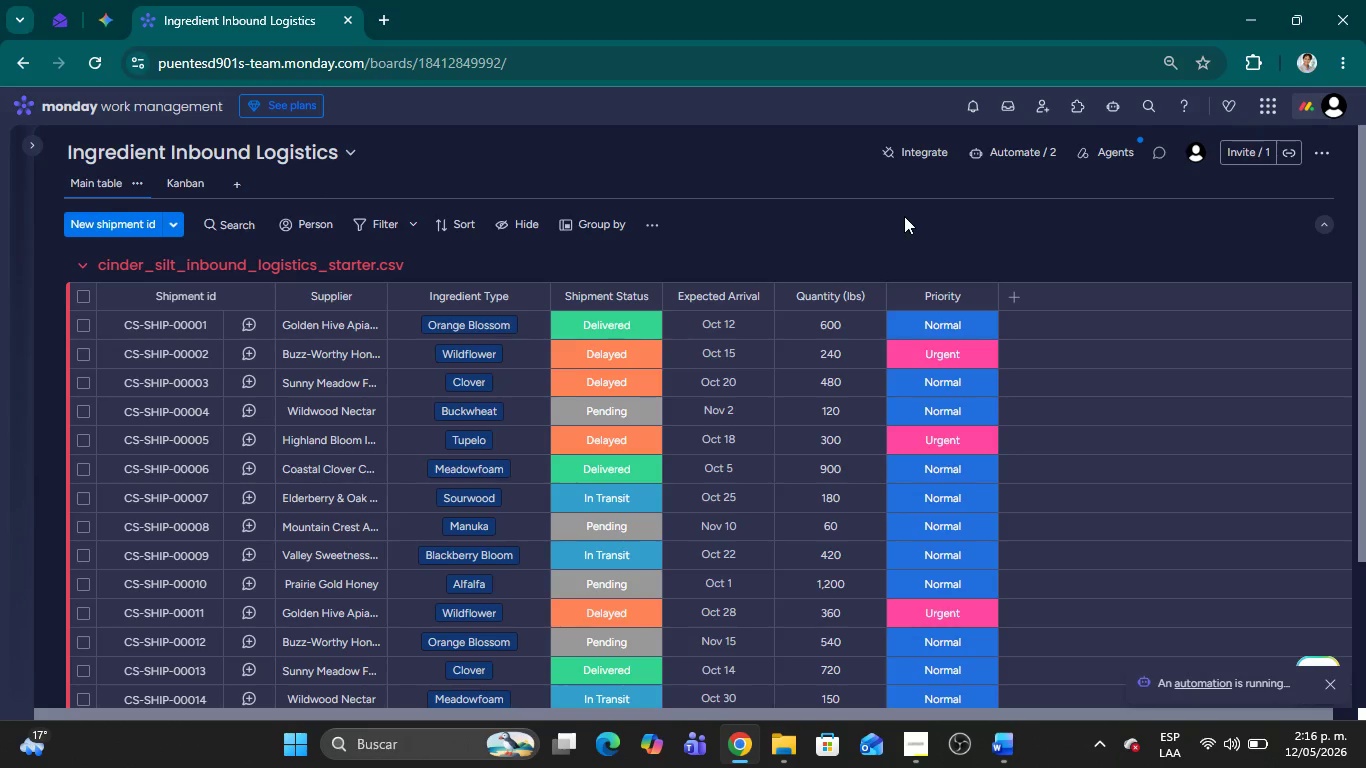 
key(Meta+Shift+MetaLeft)
 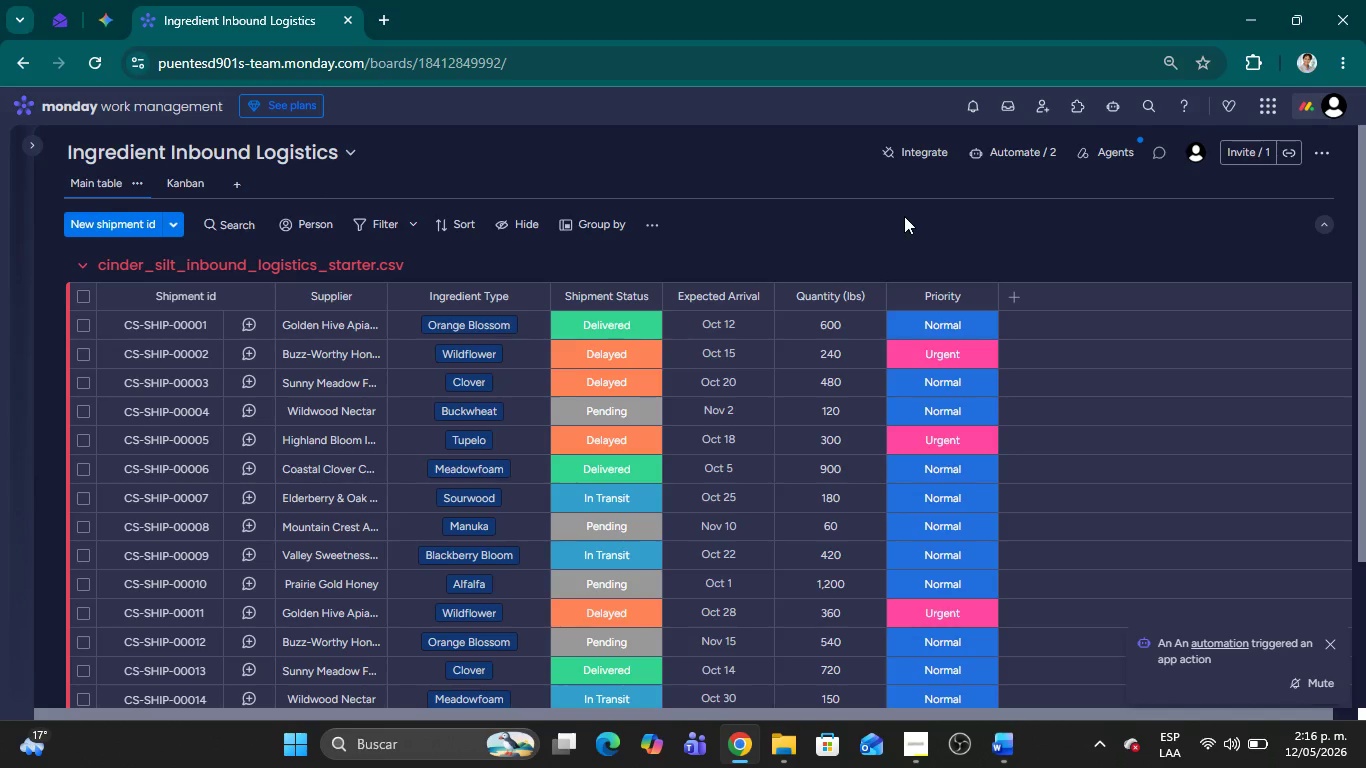 
key(Meta+Shift+S)
 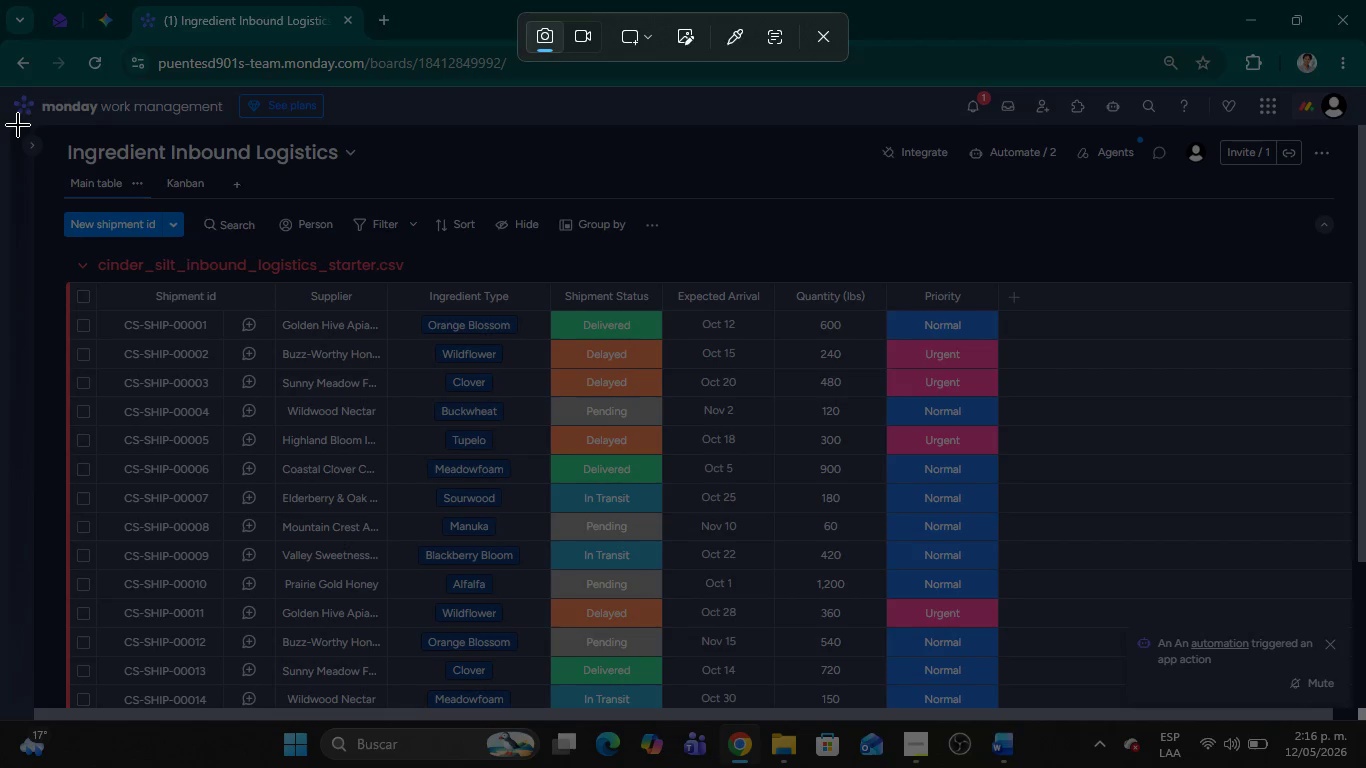 
left_click_drag(start_coordinate=[1, 81], to_coordinate=[1365, 712])
 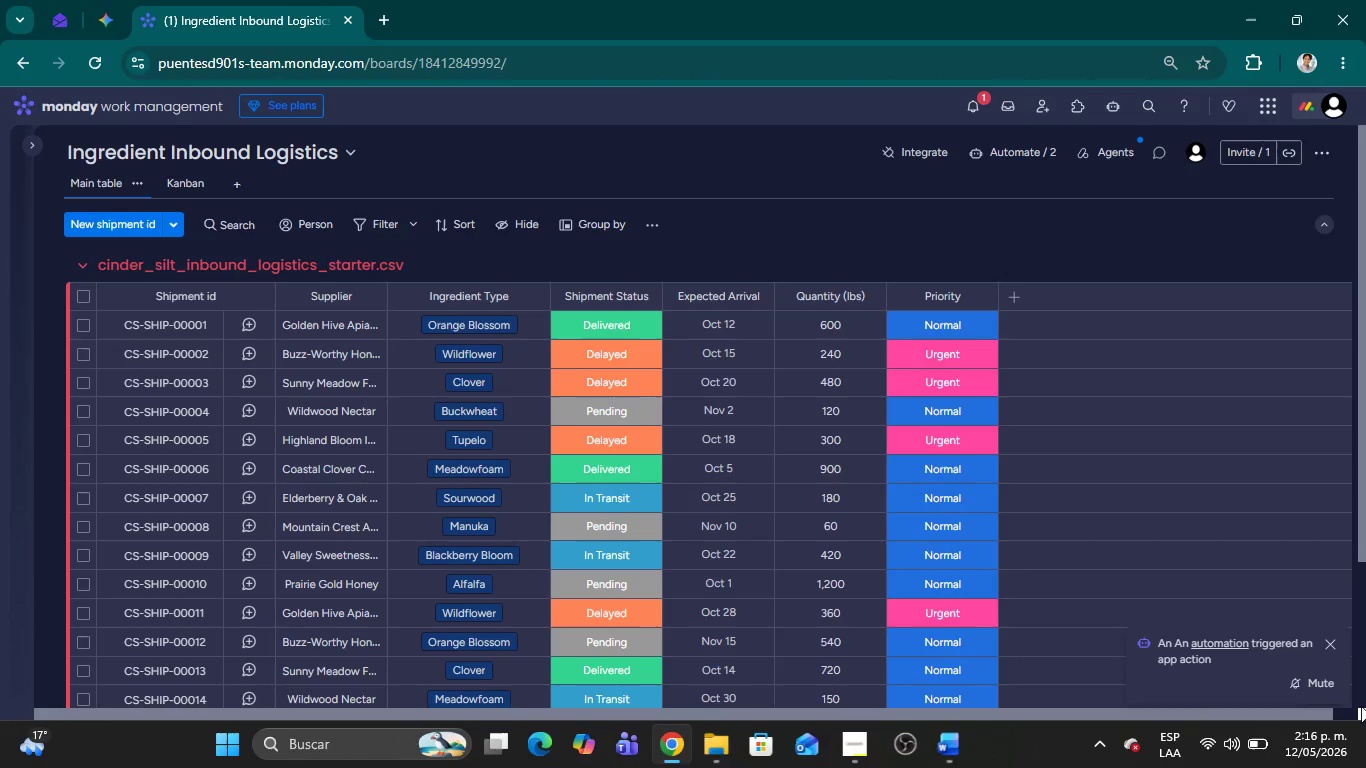 
key(Alt+AltLeft)
 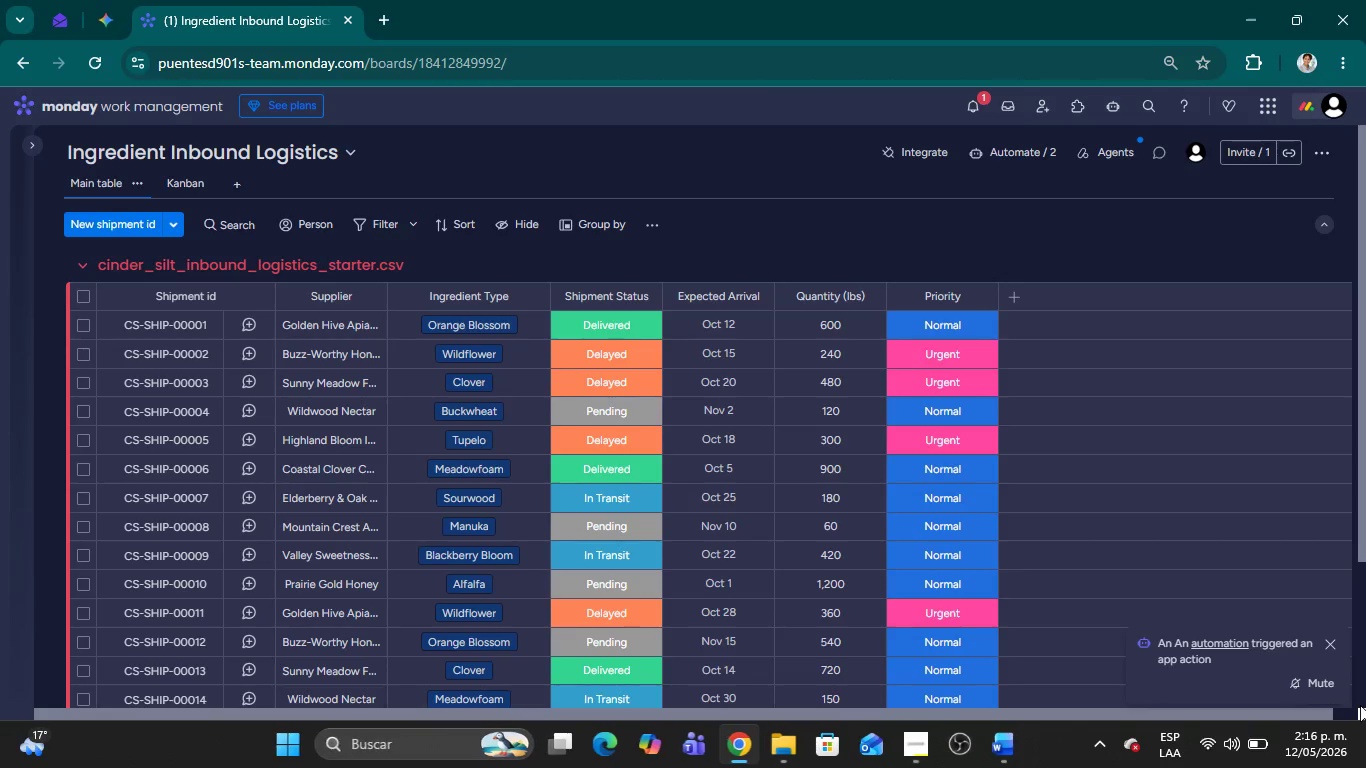 
key(Alt+Tab)
 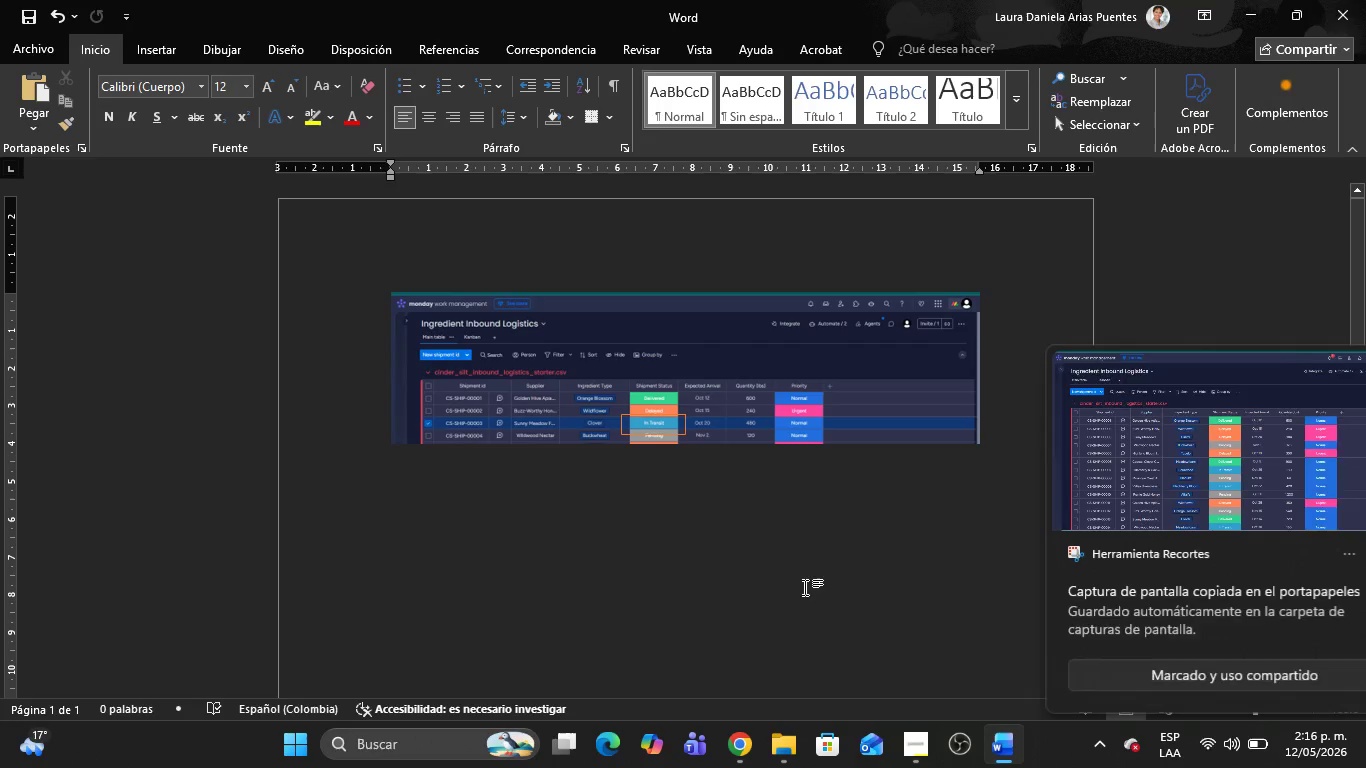 
key(Control+V)
 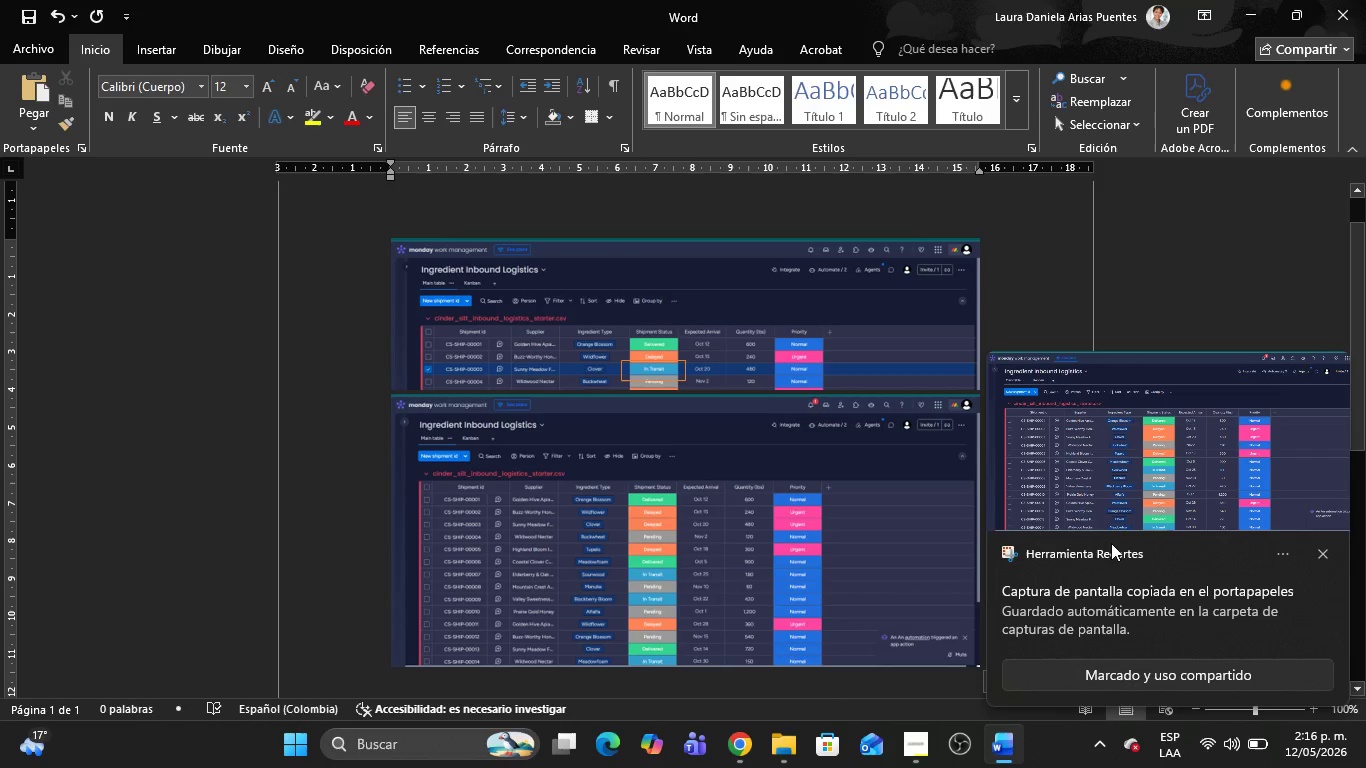 
wait(5.84)
 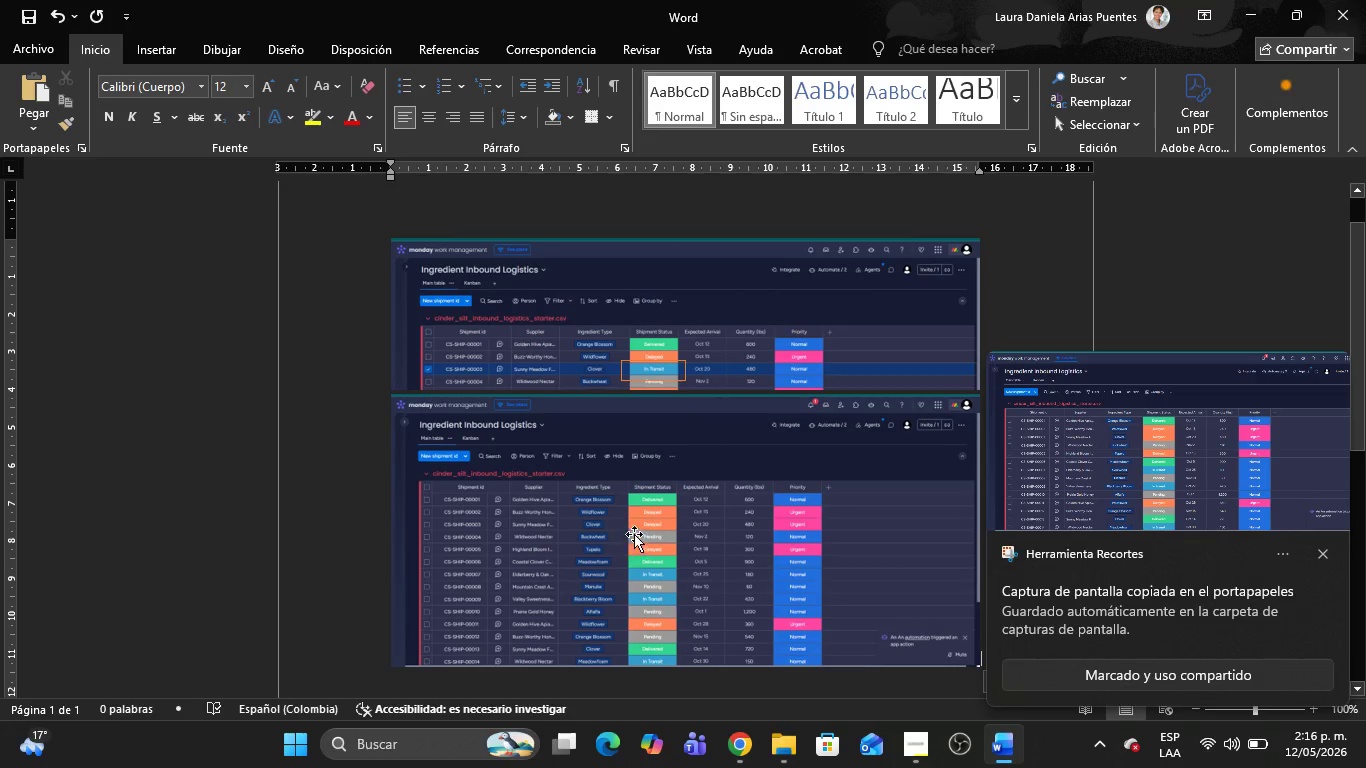 
left_click([1326, 554])
 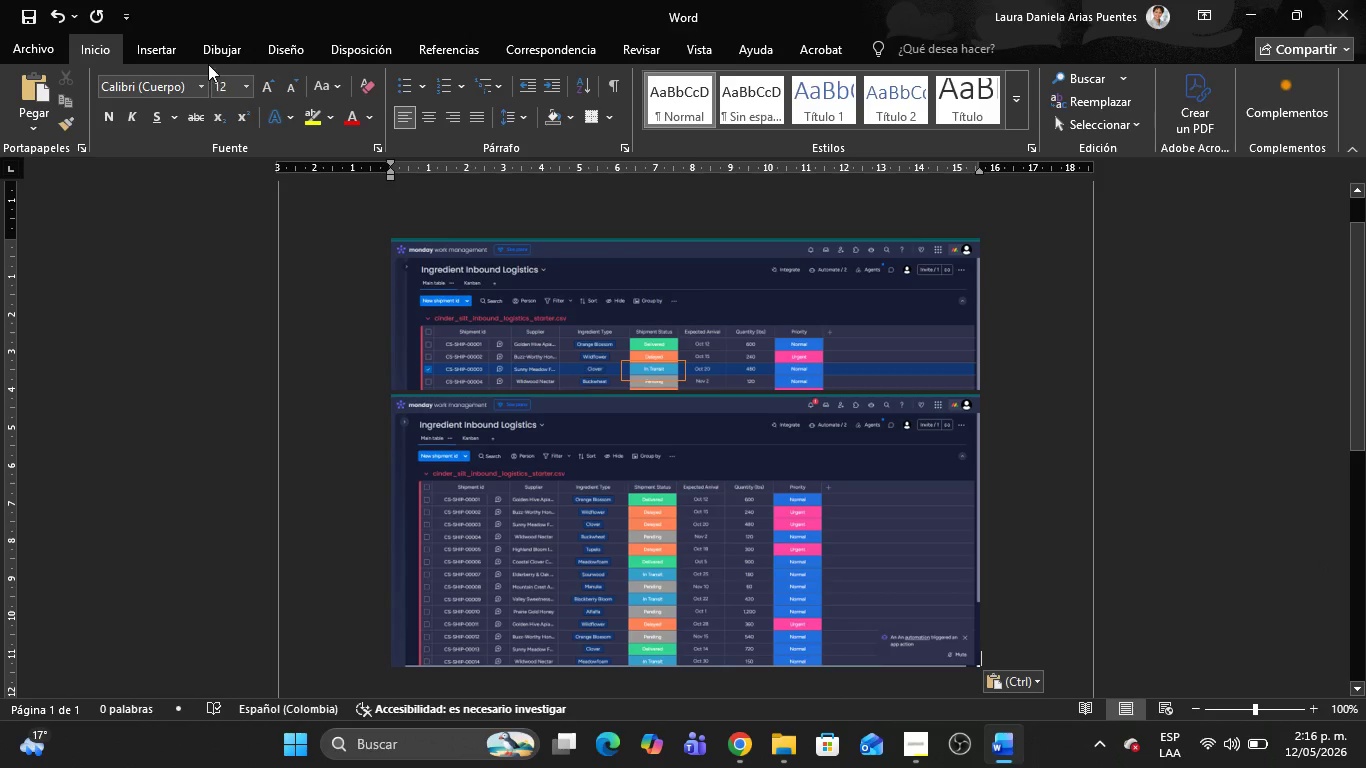 
left_click([185, 49])
 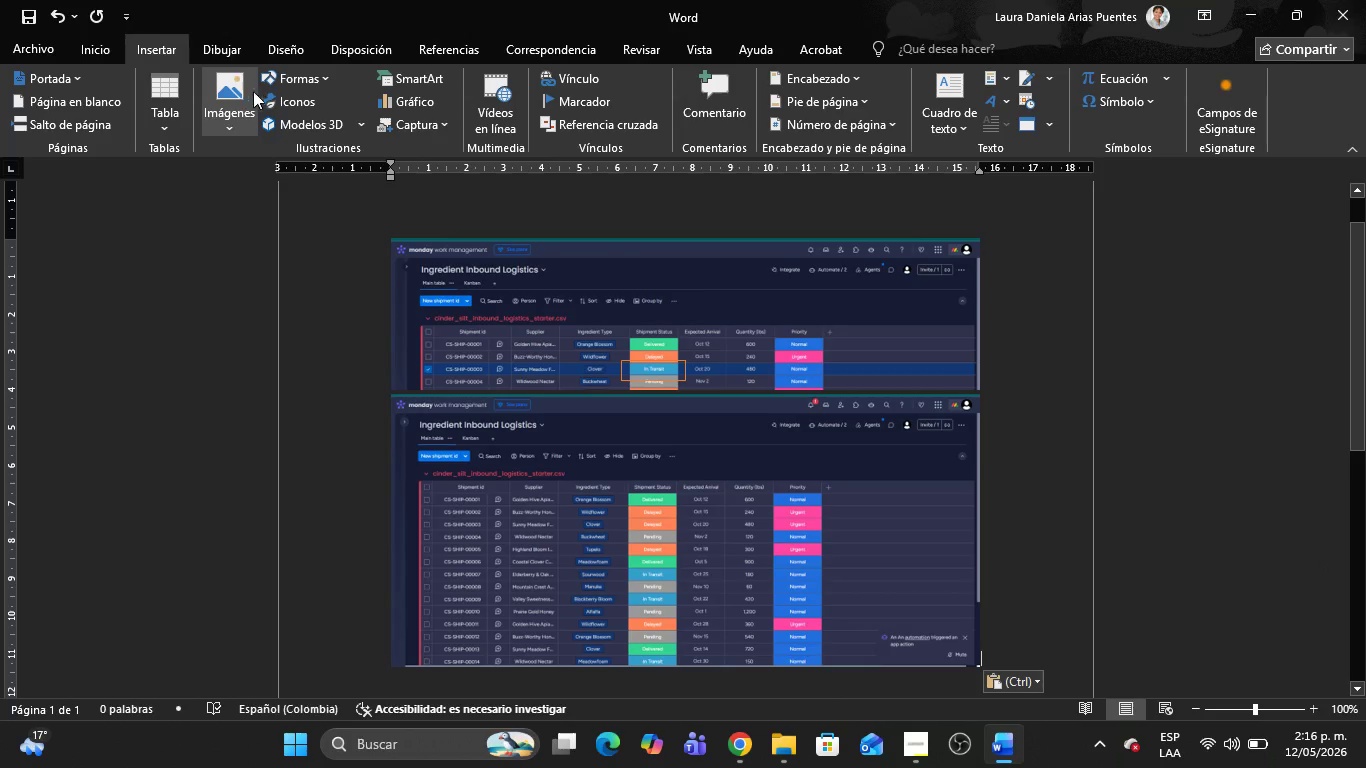 
left_click([333, 74])
 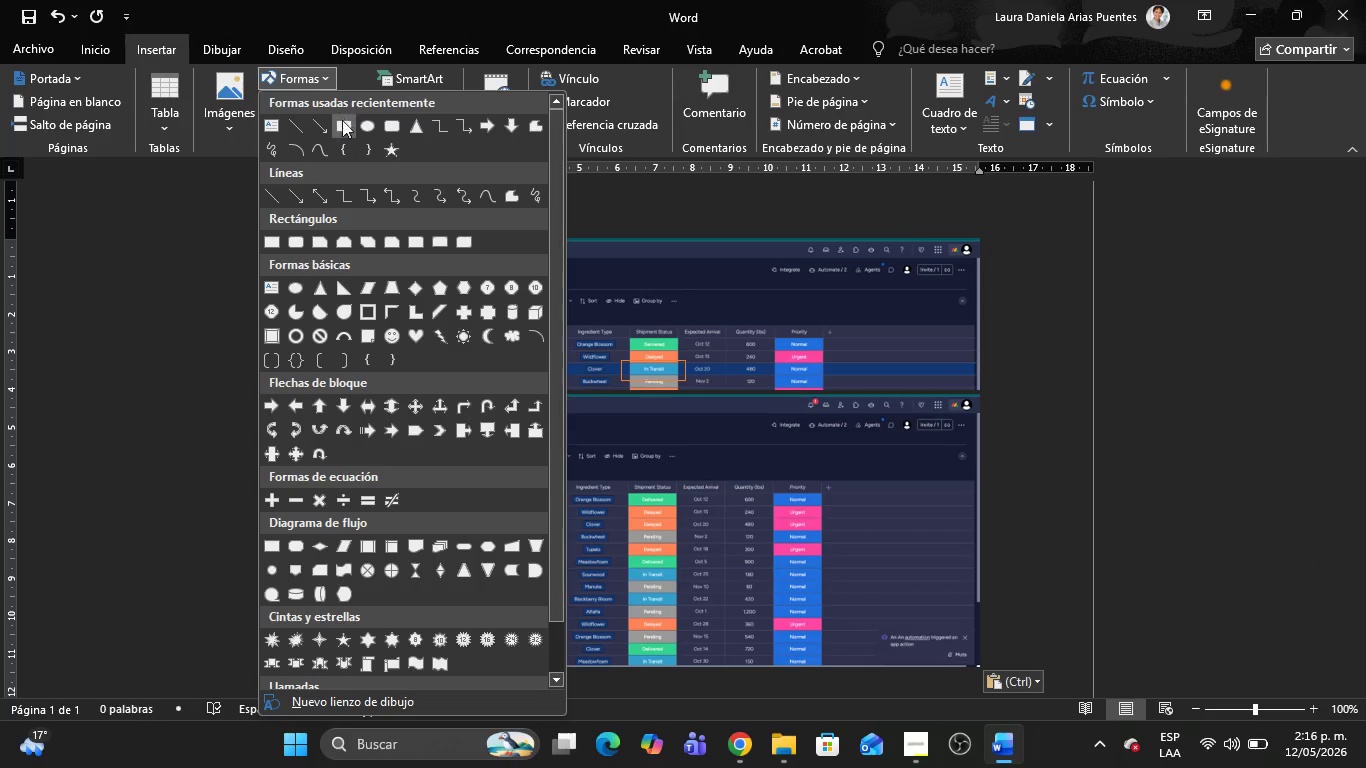 
left_click([342, 128])
 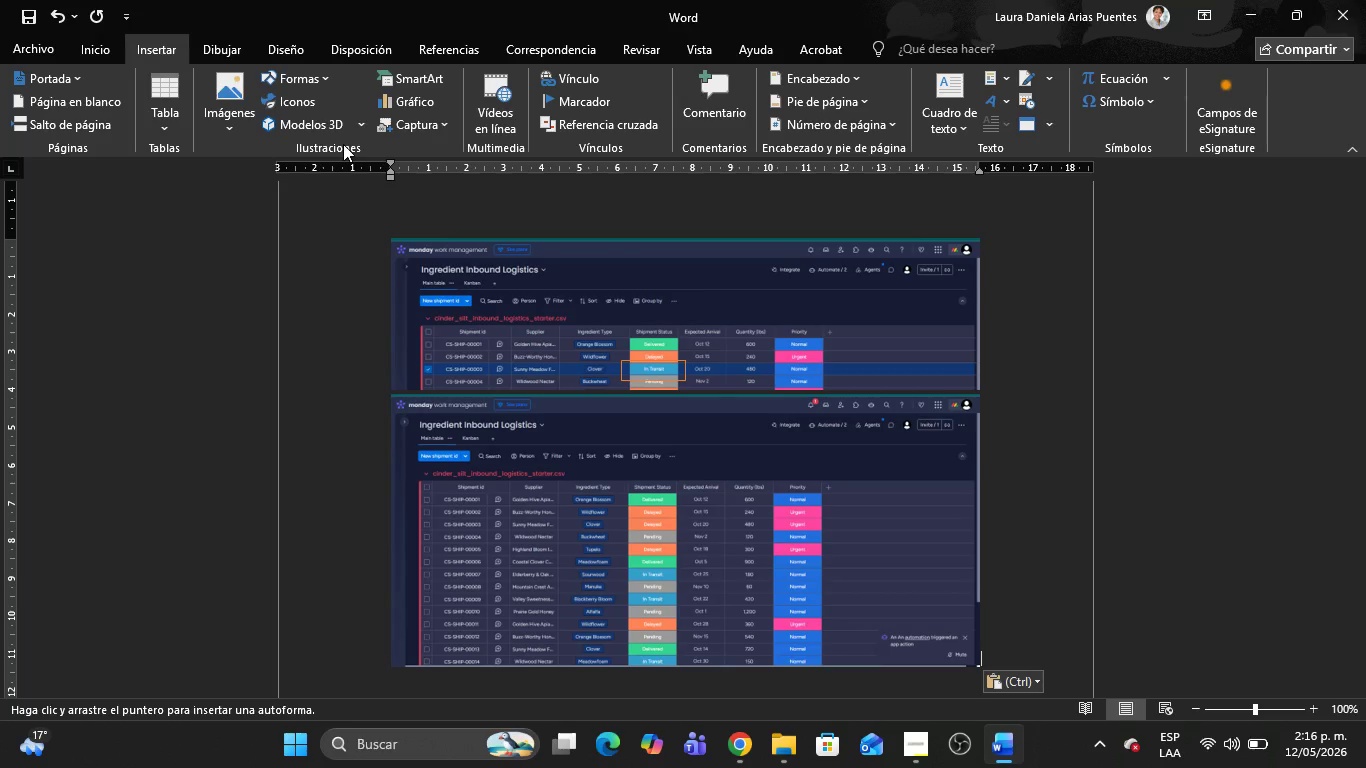 
wait(18.5)
 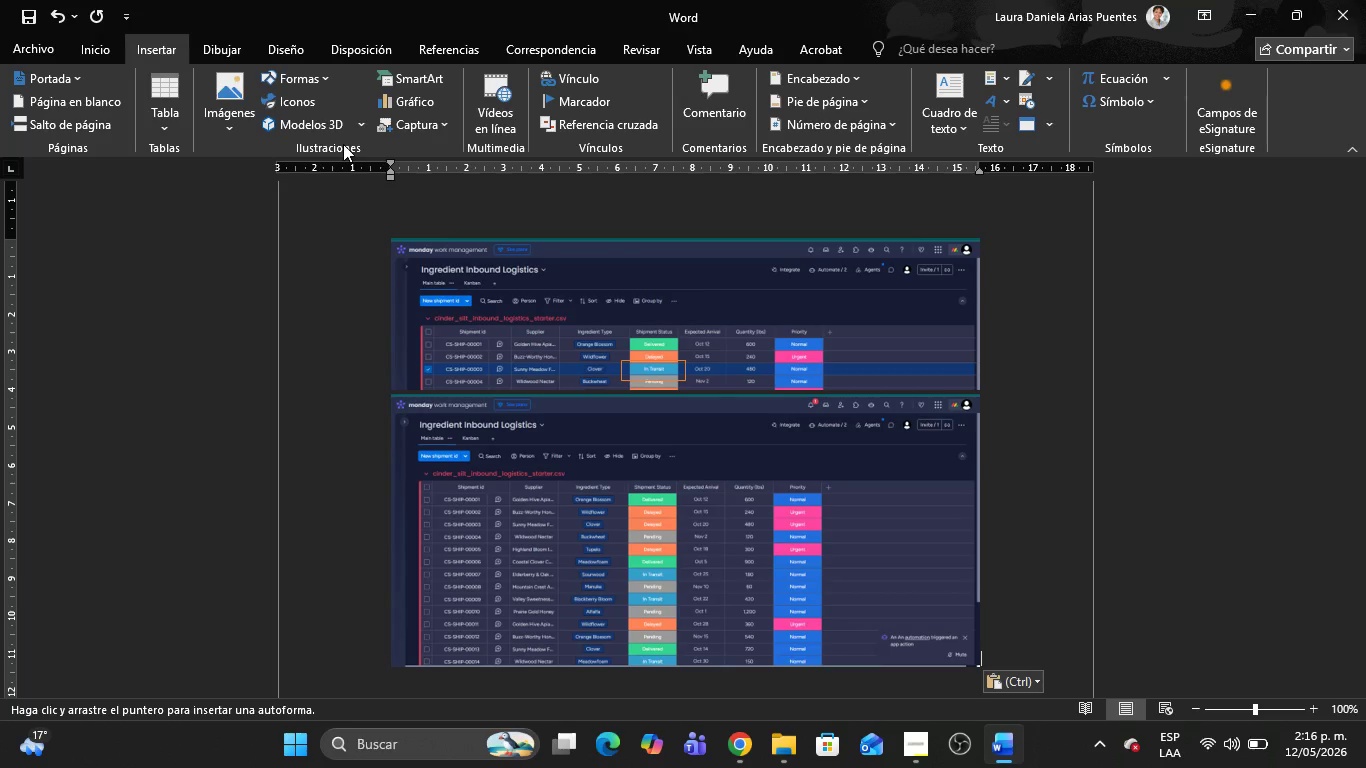 
left_click_drag(start_coordinate=[625, 516], to_coordinate=[685, 536])
 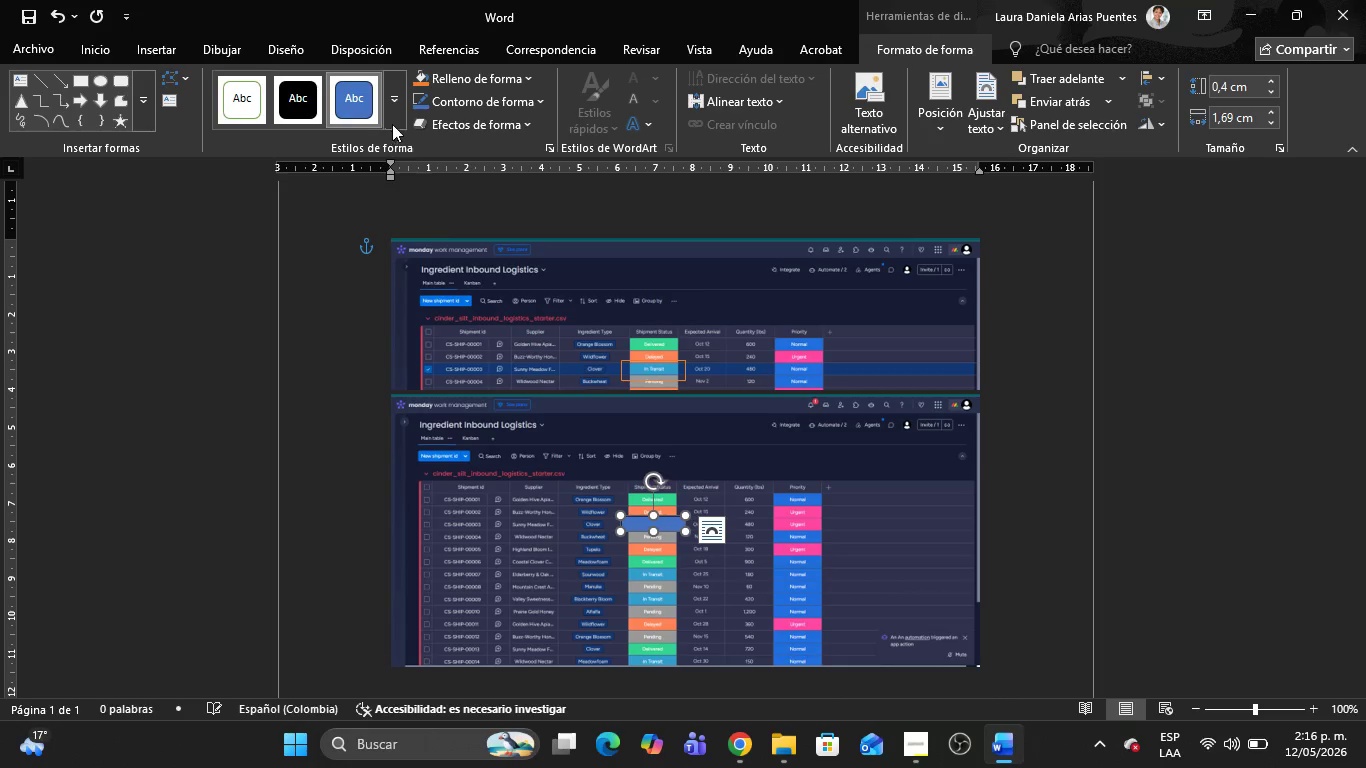 
left_click([396, 119])
 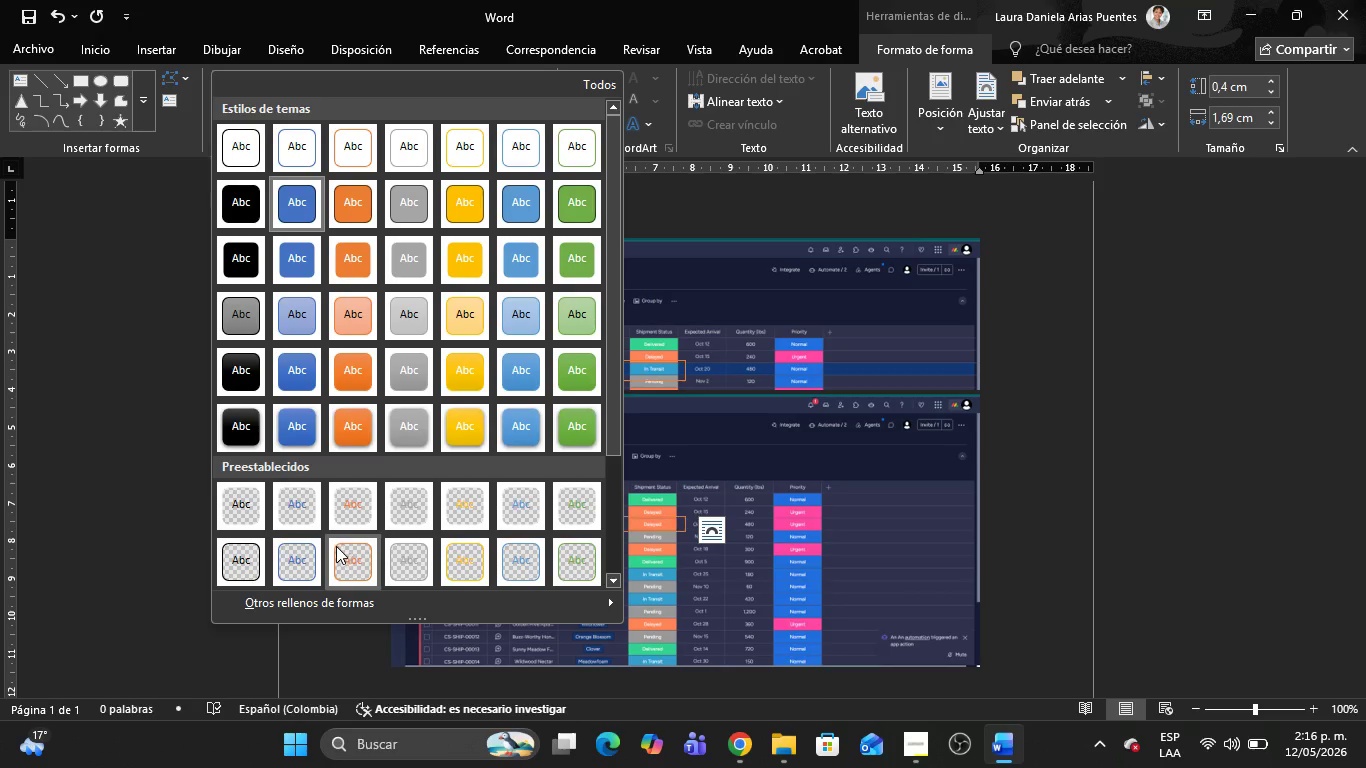 
left_click([349, 557])
 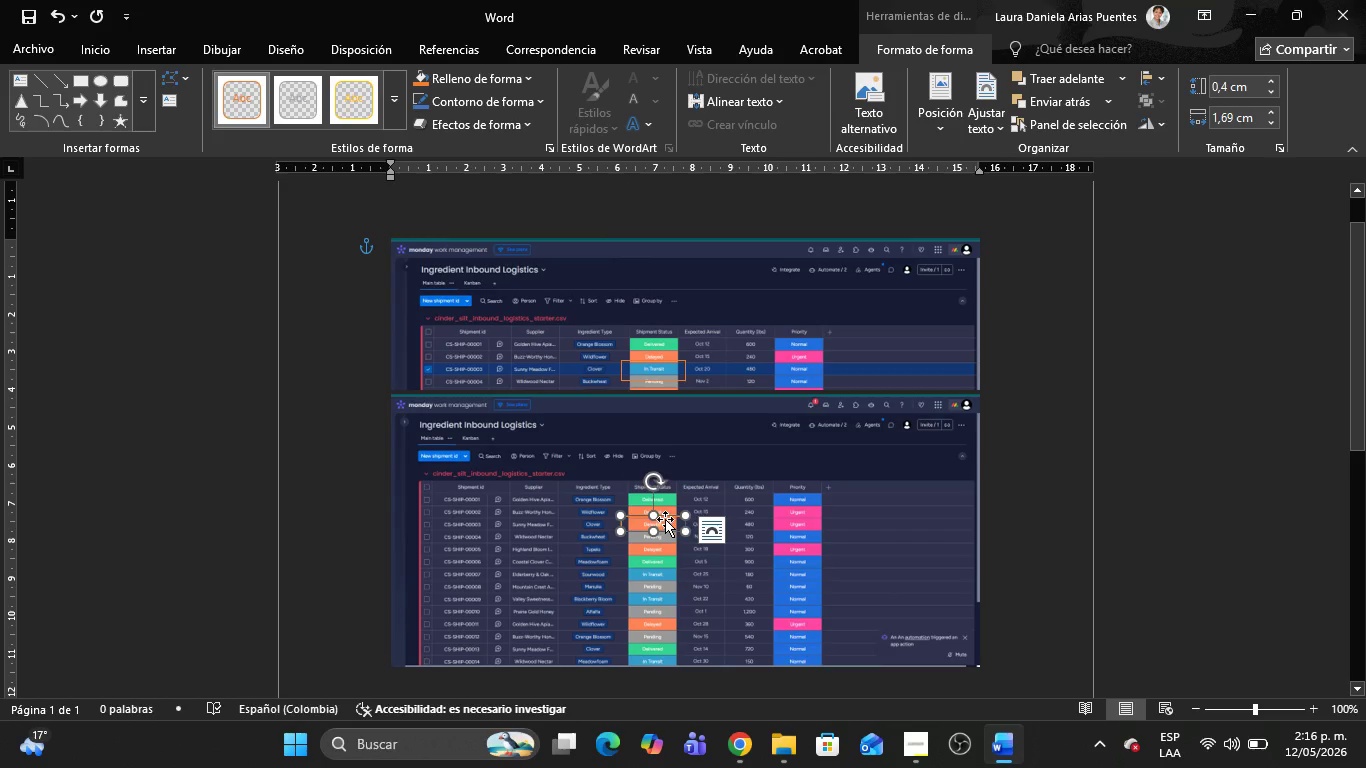 
left_click([668, 516])
 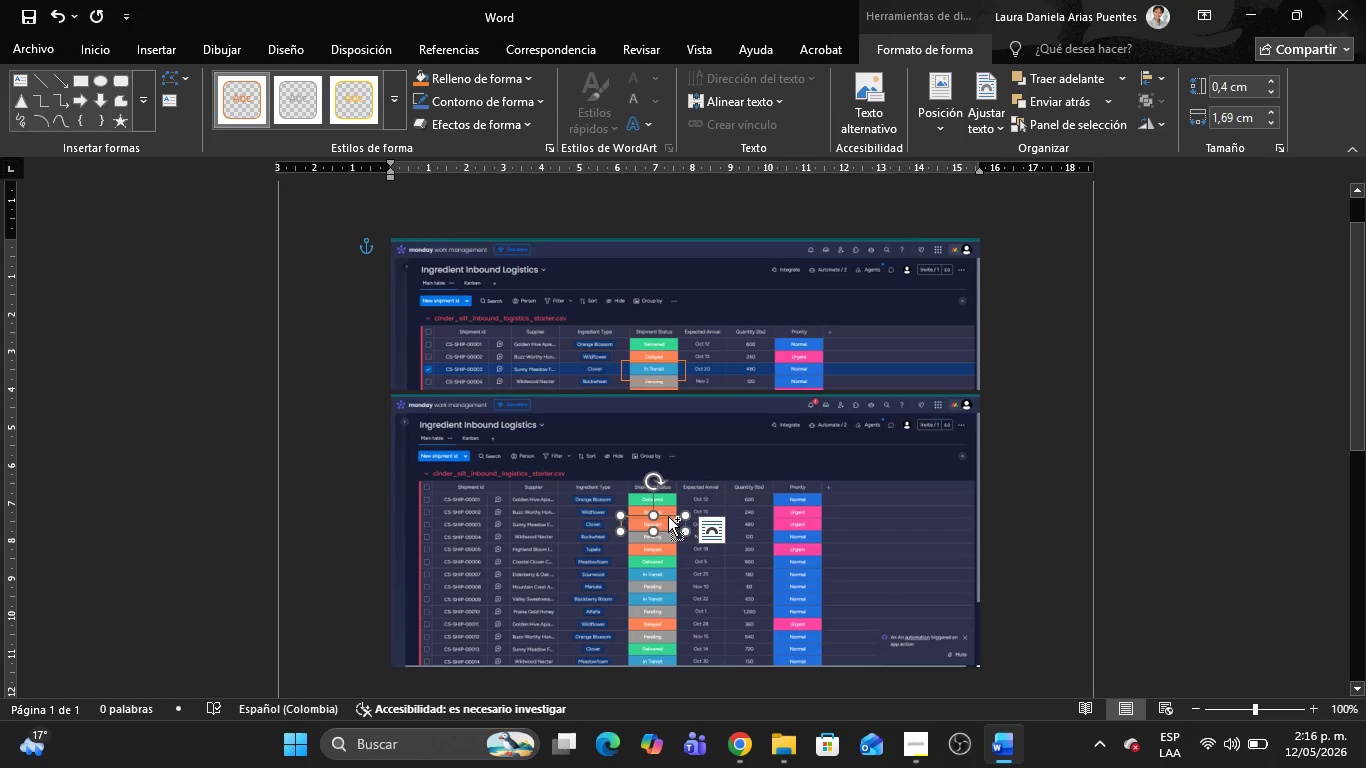 
key(Control+C)
 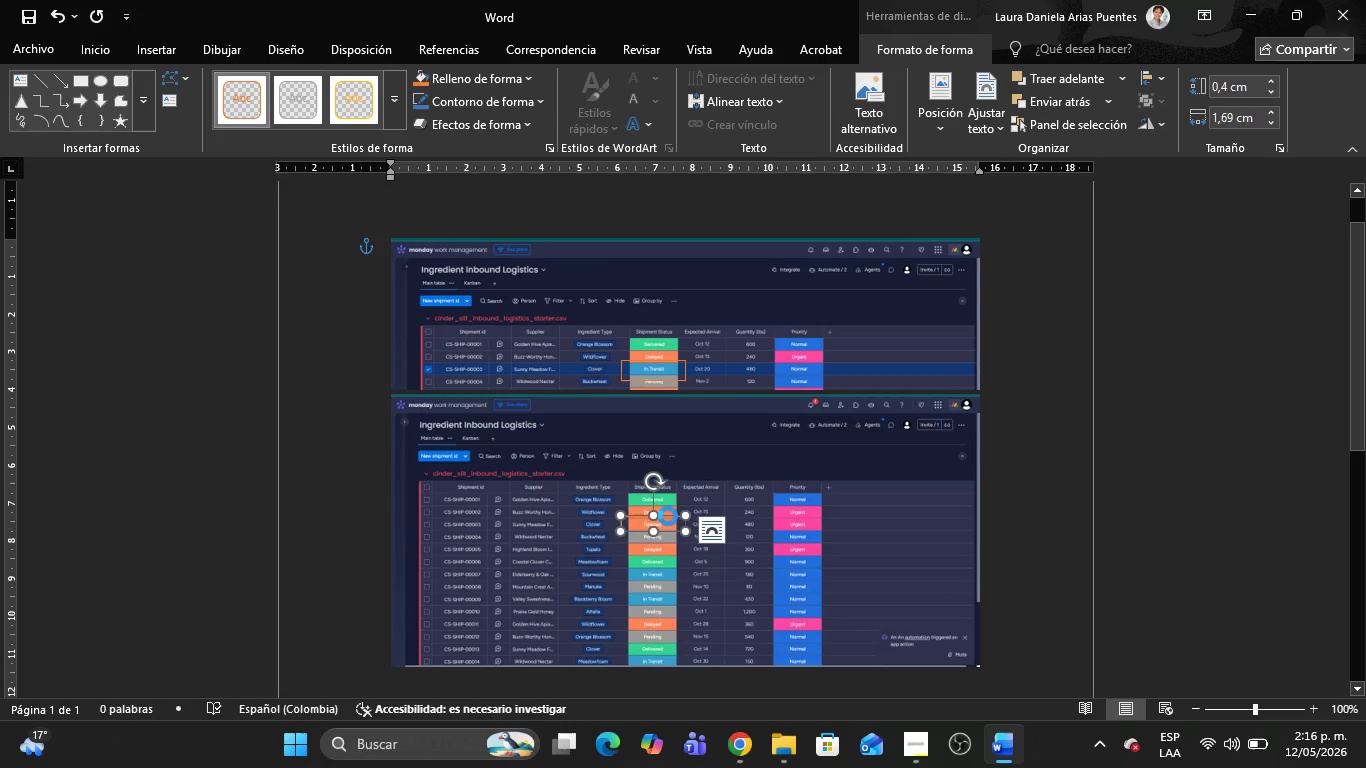 
key(Control+V)
 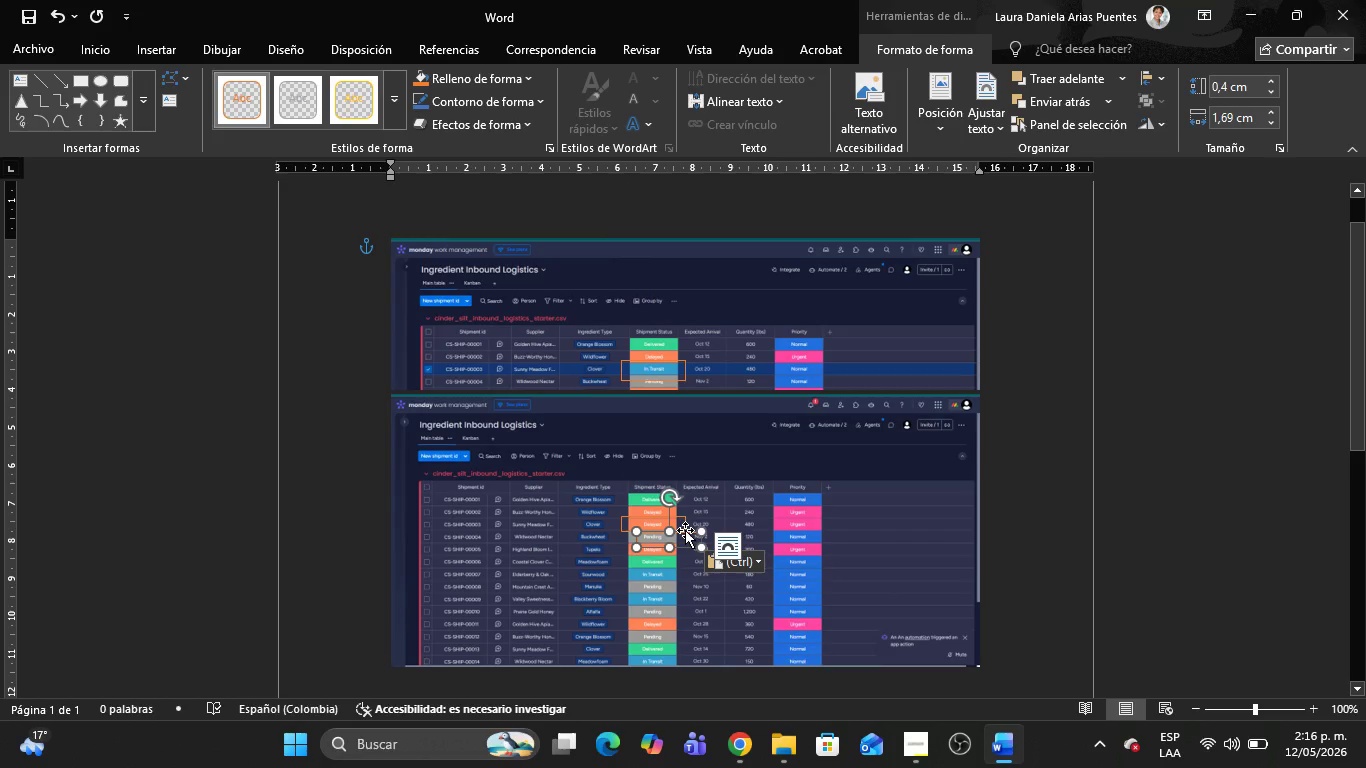 
left_click_drag(start_coordinate=[685, 533], to_coordinate=[812, 521])
 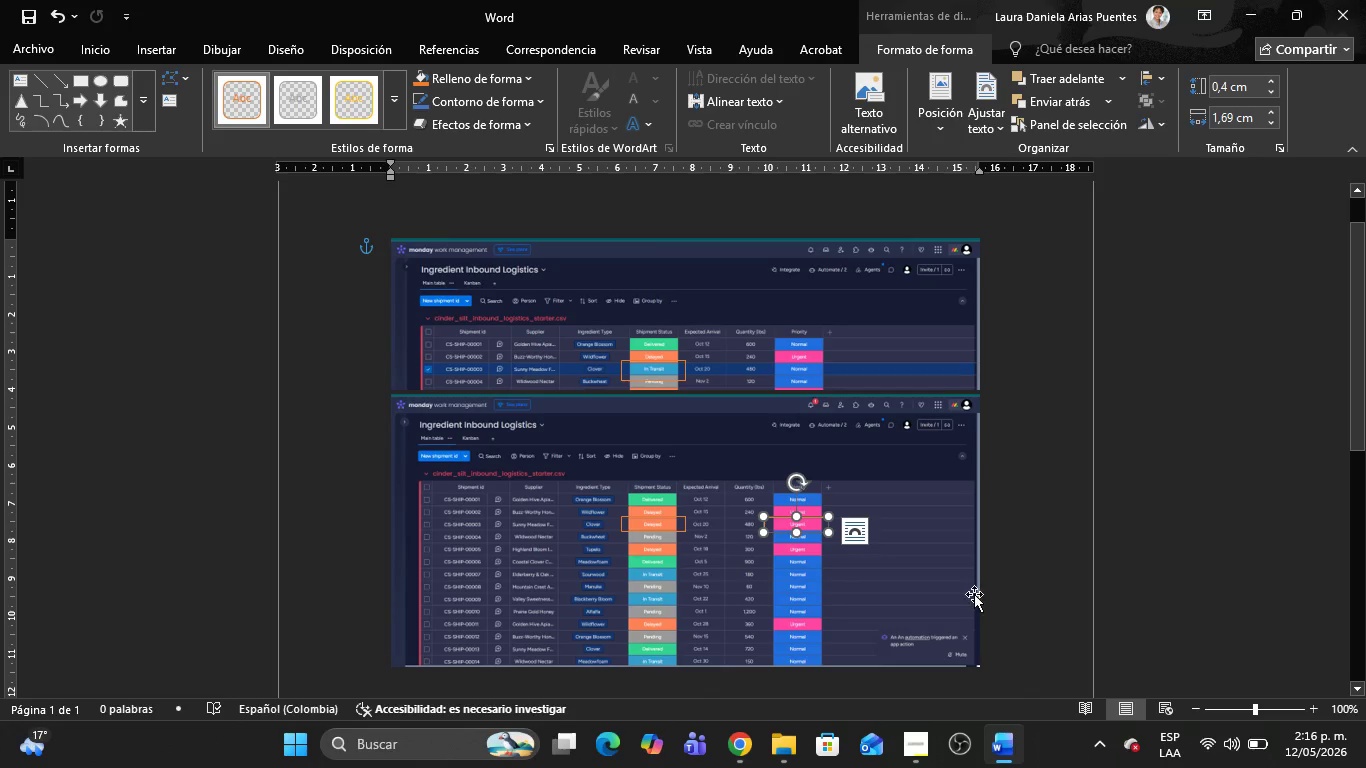 
key(Control+C)
 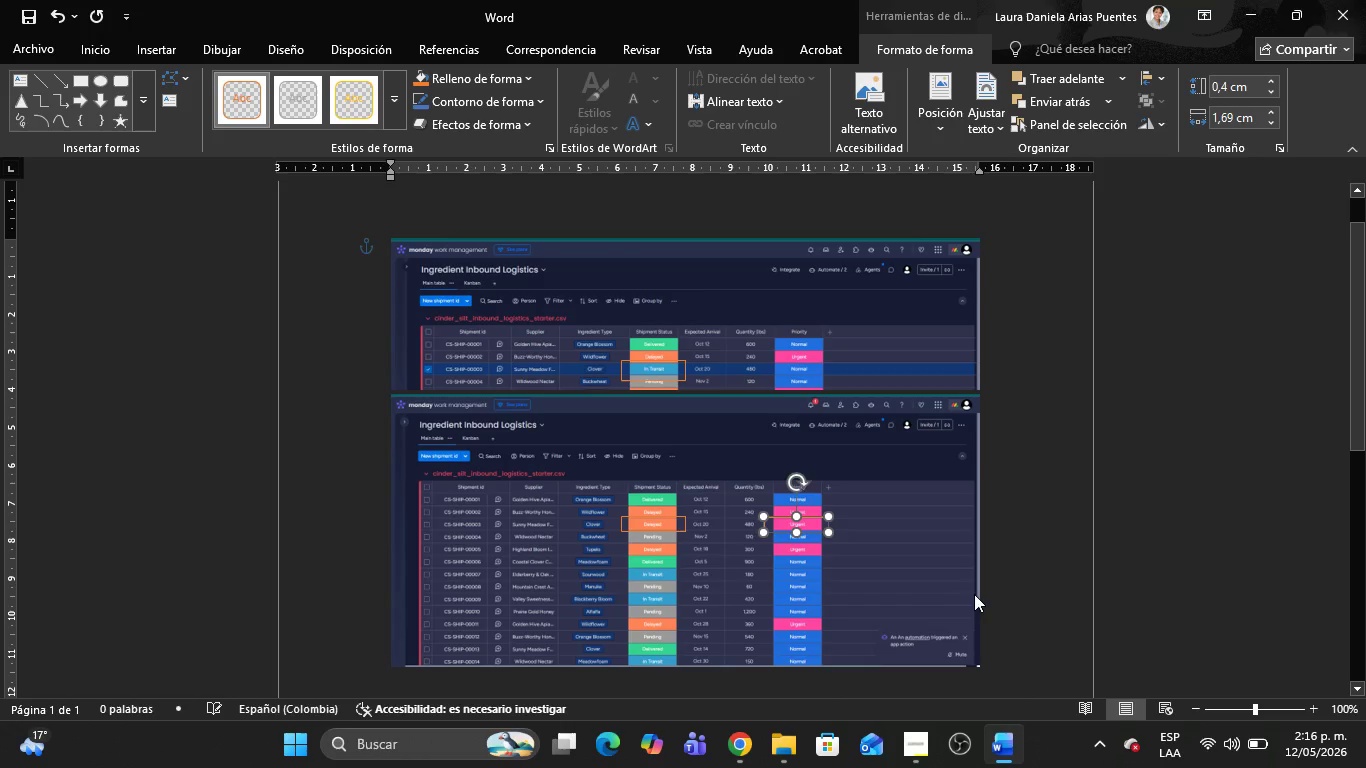 
key(Control+V)
 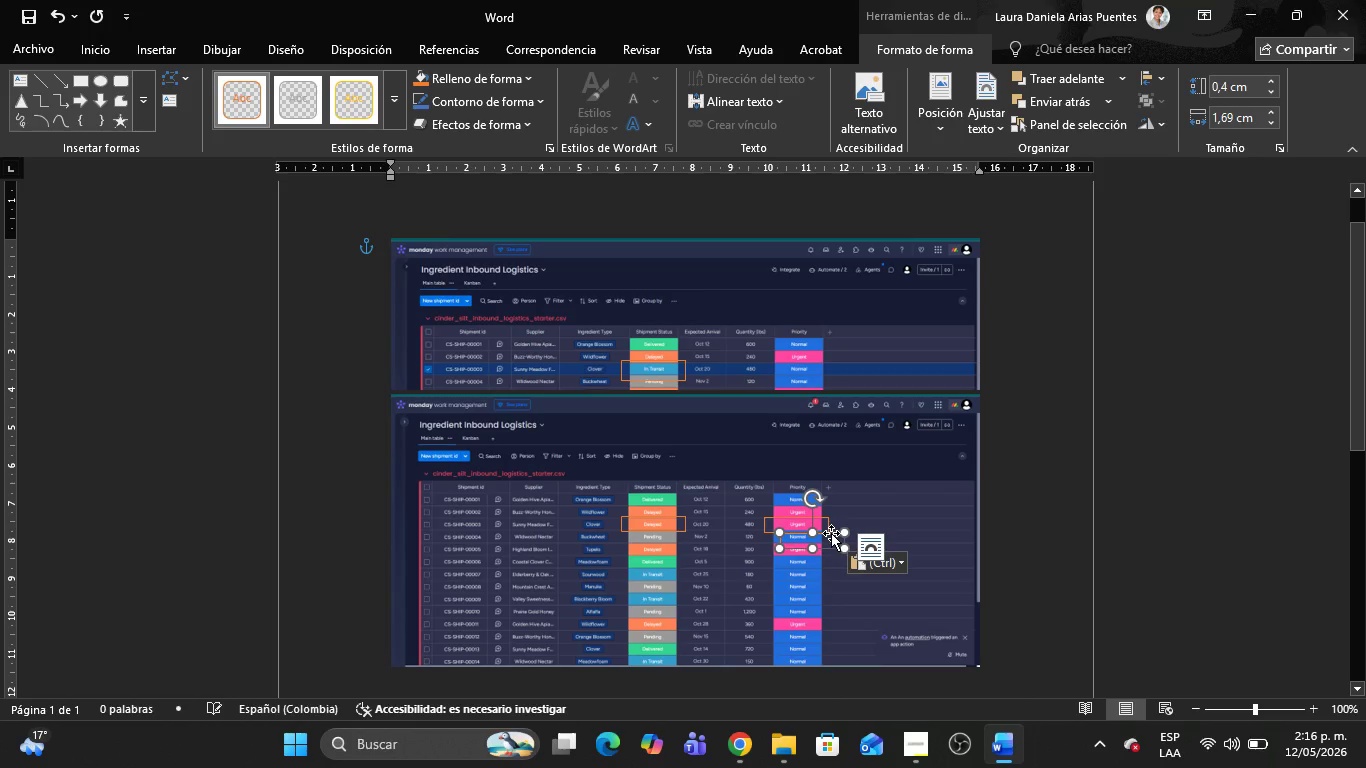 
left_click_drag(start_coordinate=[831, 533], to_coordinate=[924, 628])
 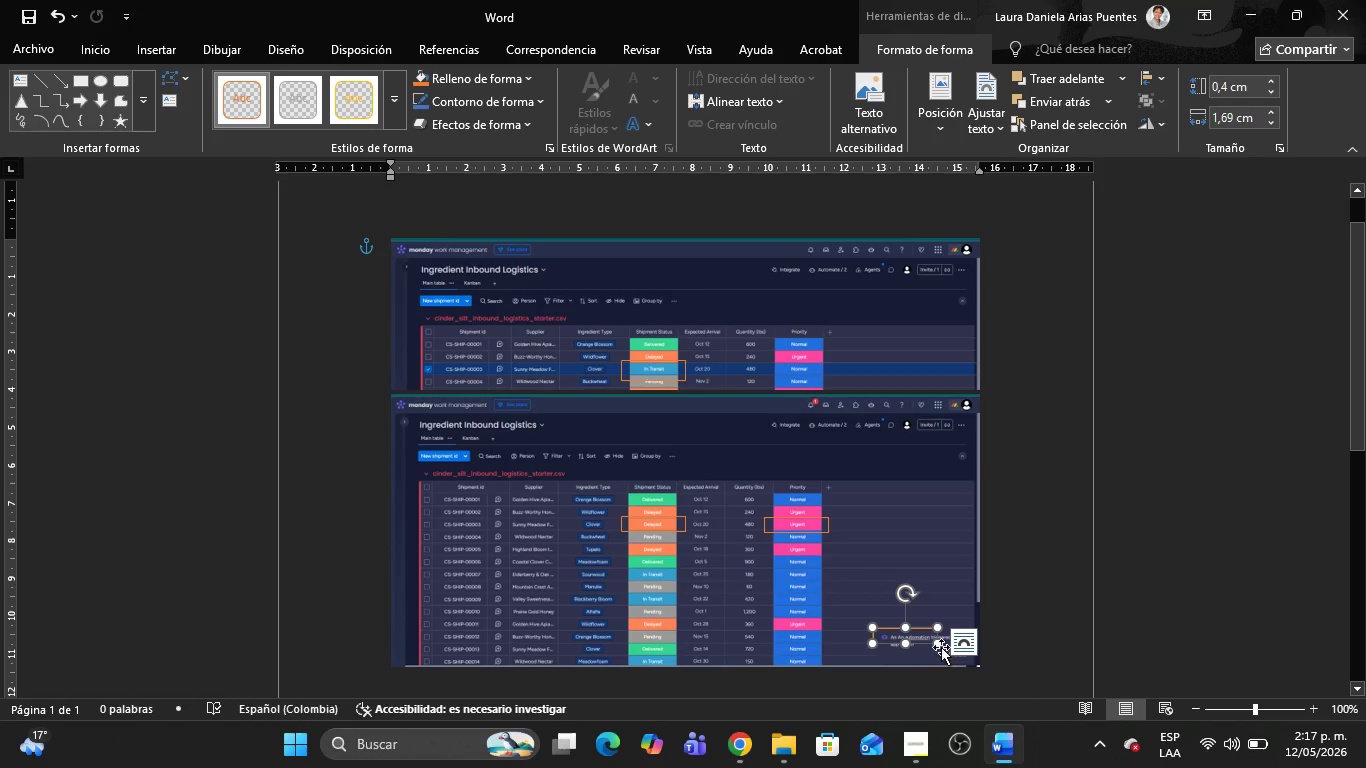 
left_click_drag(start_coordinate=[939, 643], to_coordinate=[984, 664])
 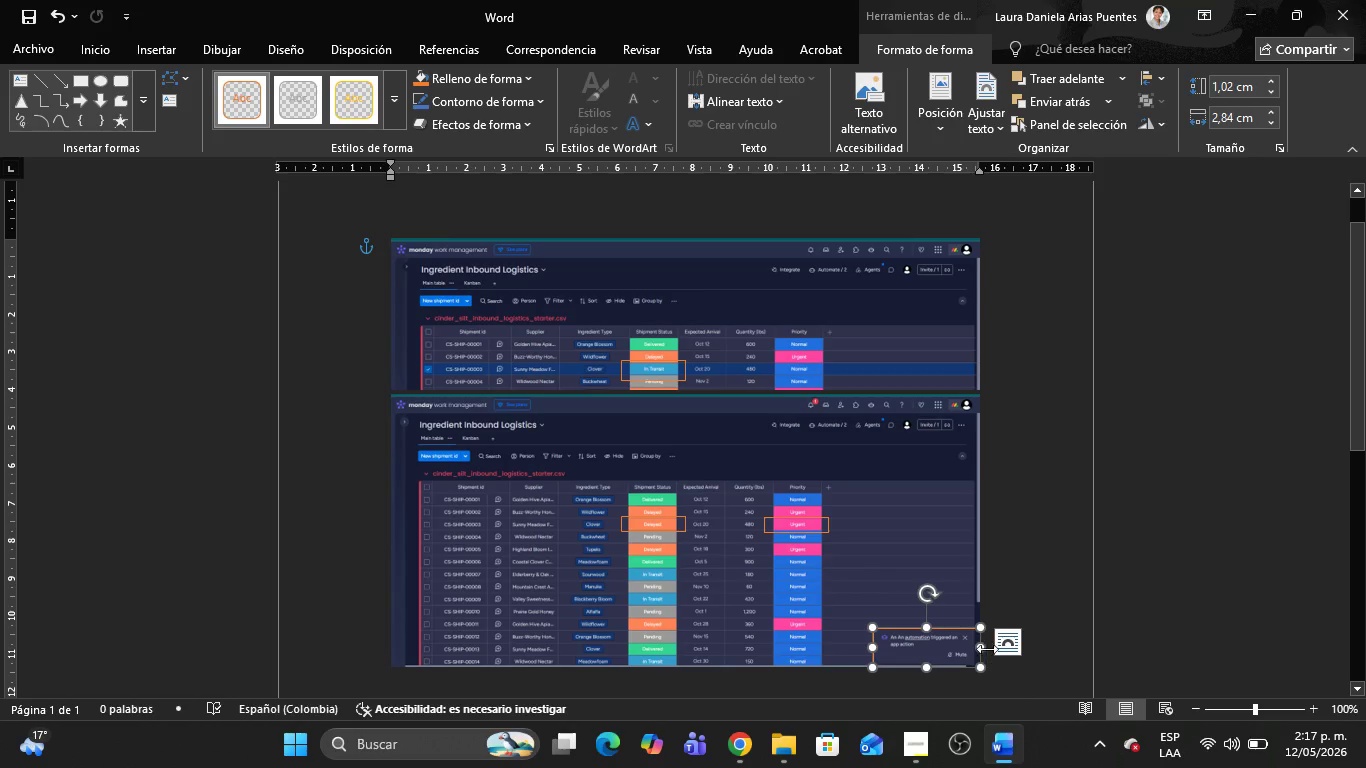 
key(Alt+AltLeft)
 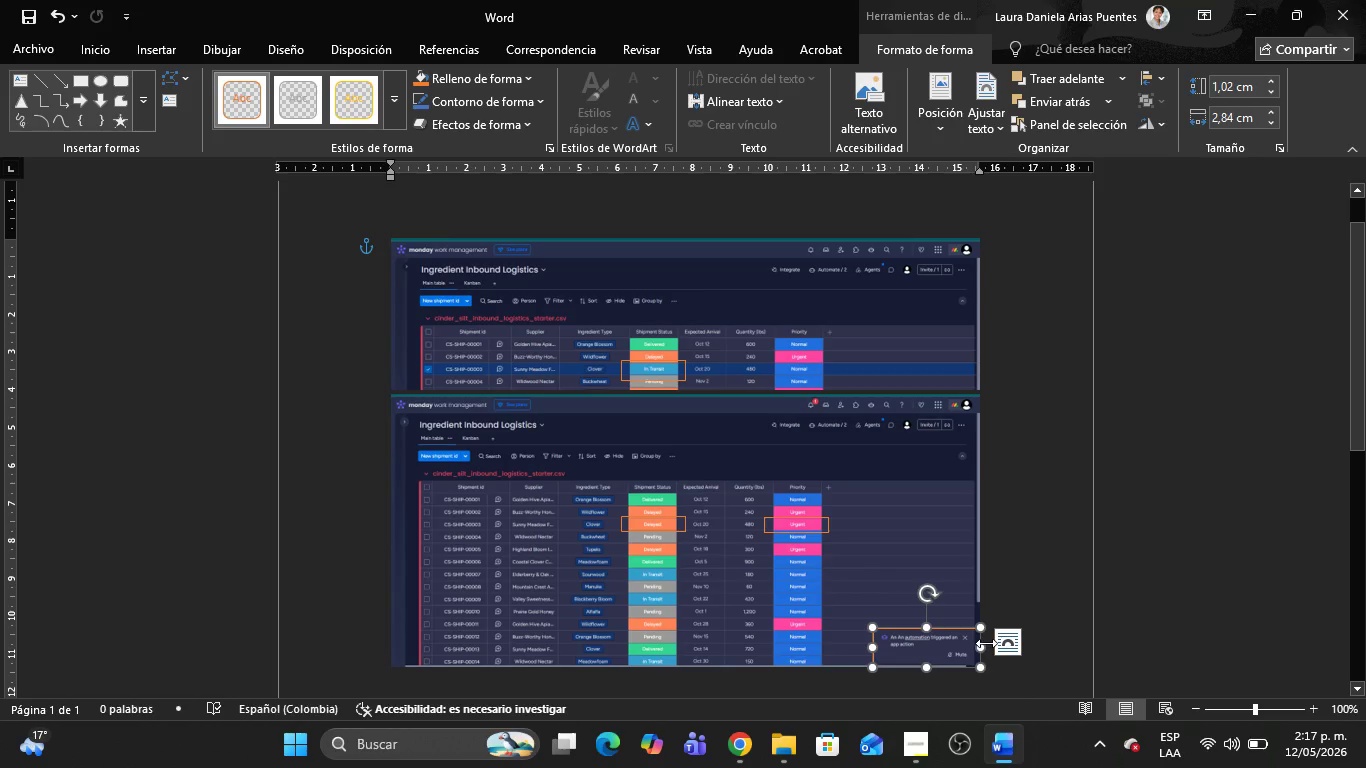 
key(Alt+Tab)
 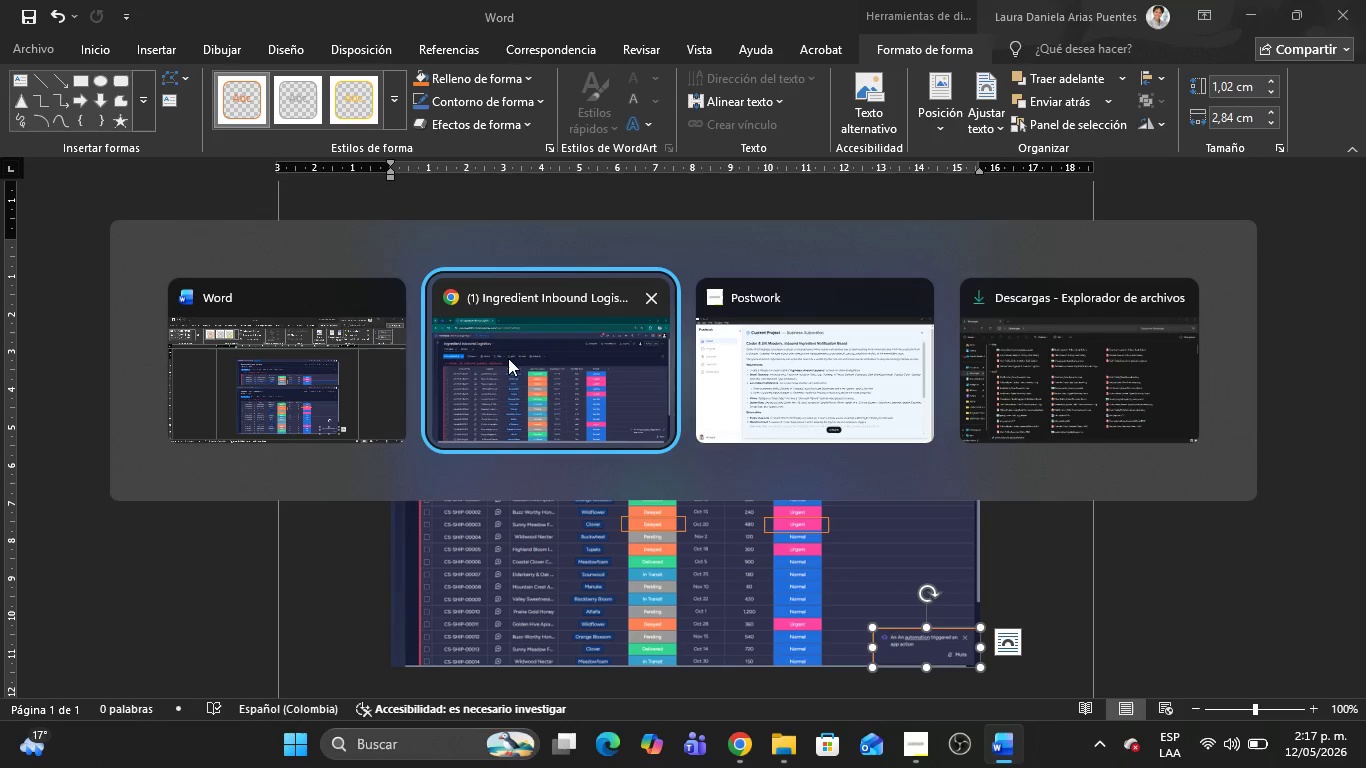 
left_click([507, 357])
 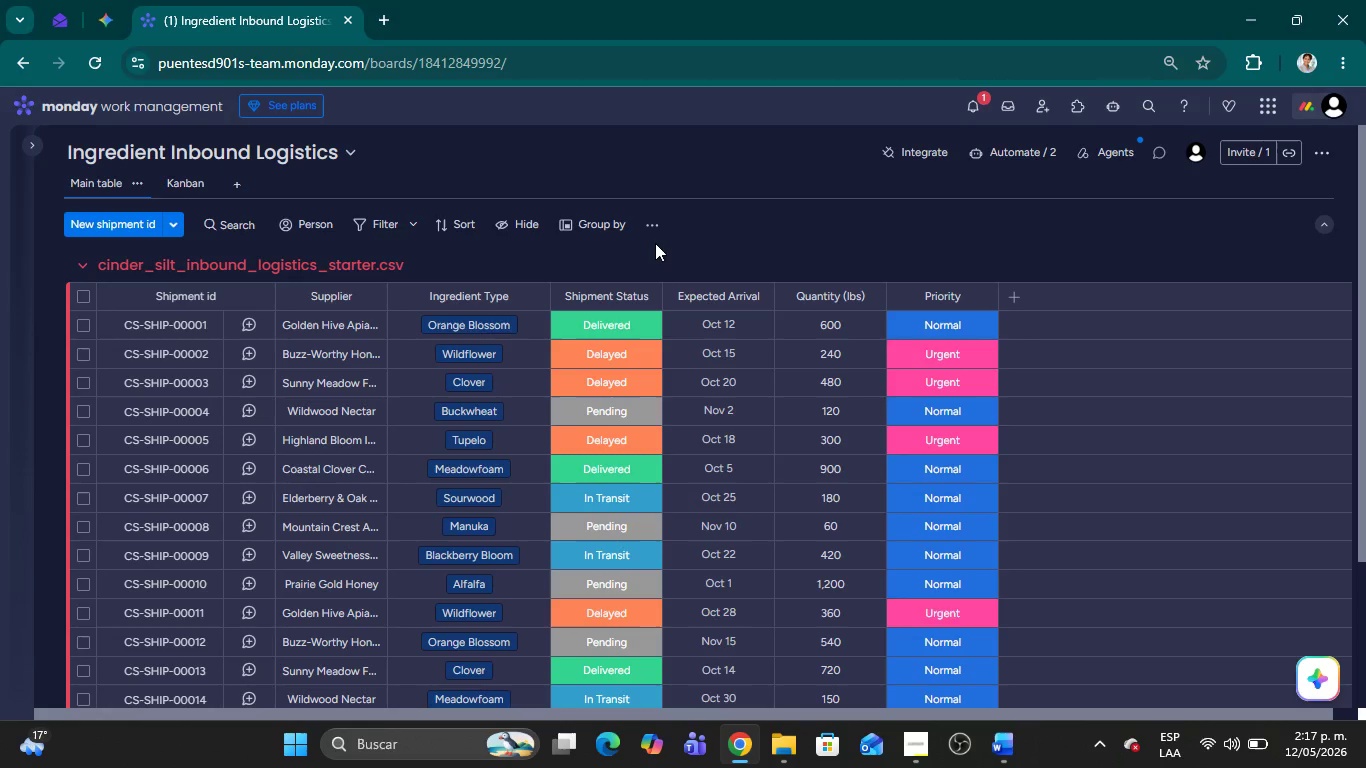 
key(Meta+Shift+MetaLeft)
 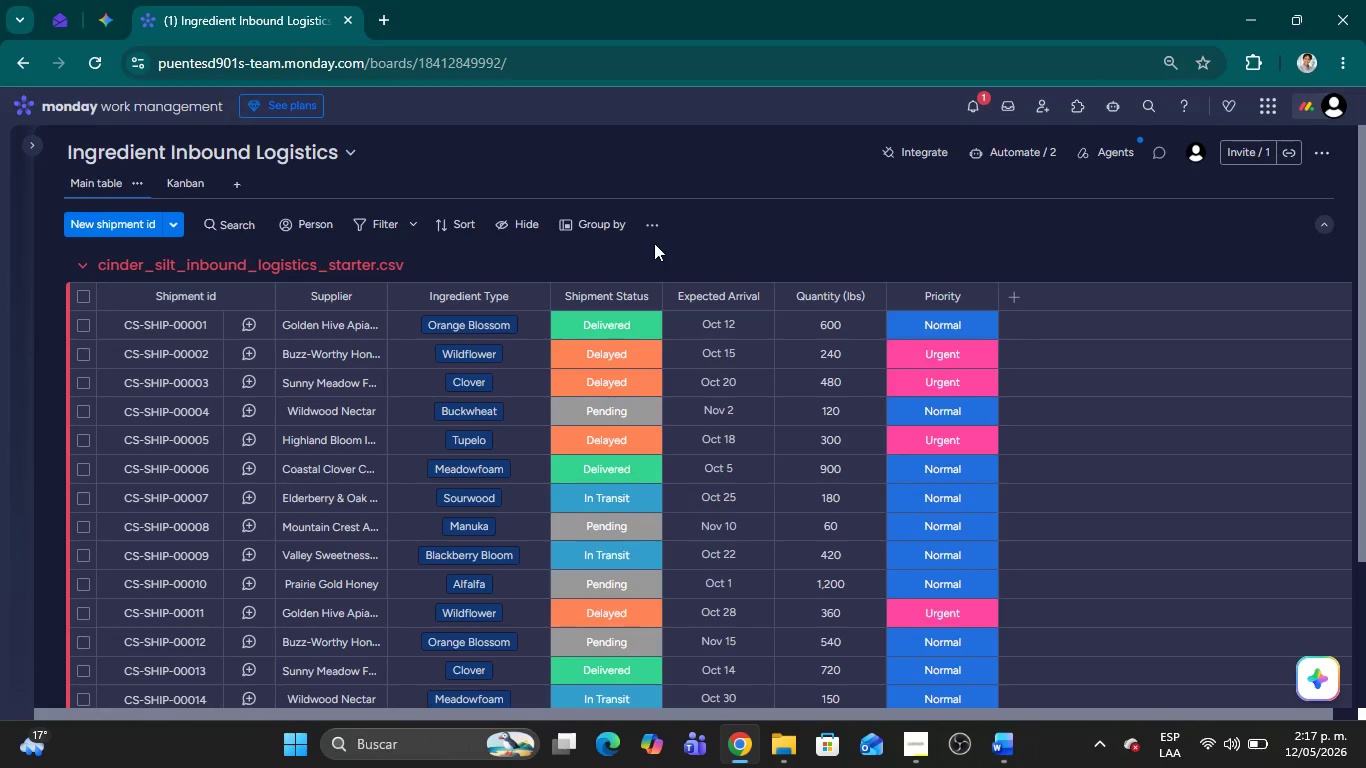 
key(Meta+Shift+S)
 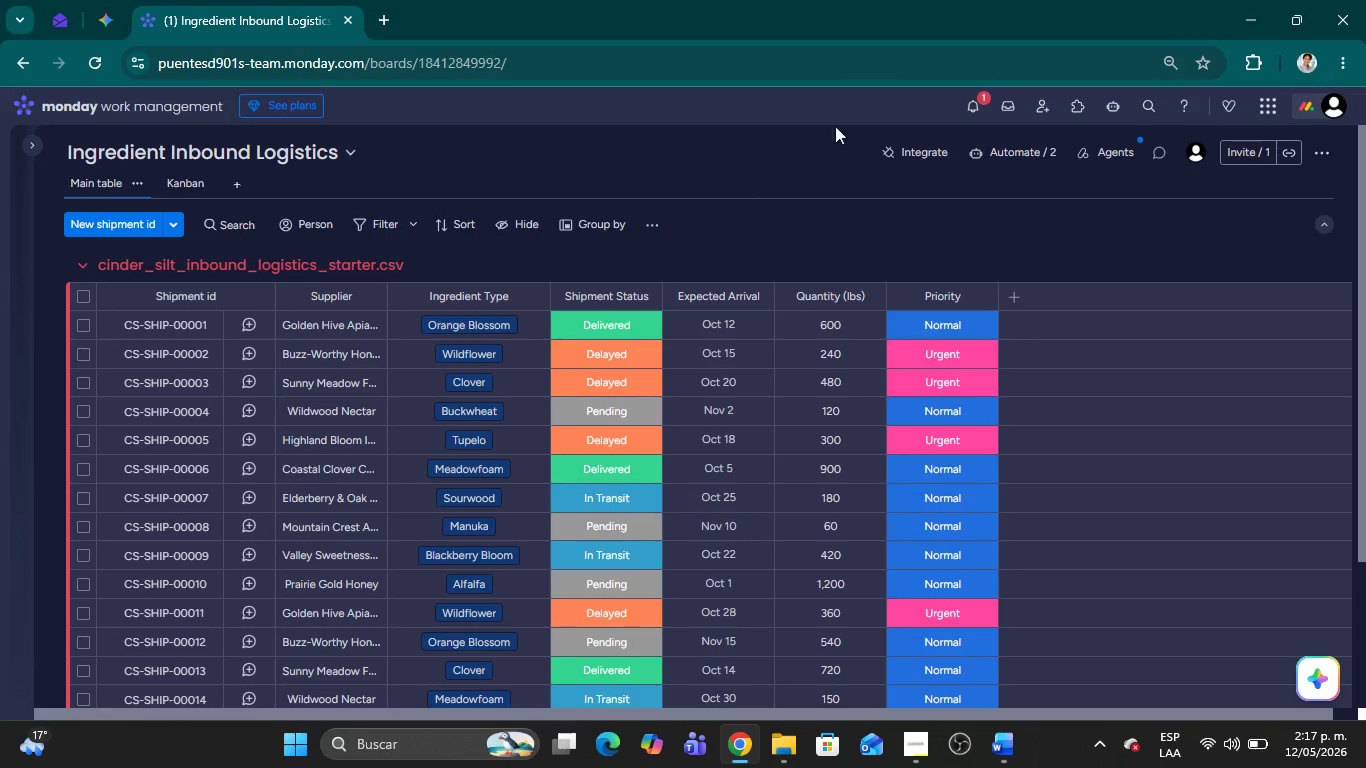 
mouse_move([868, 82])
 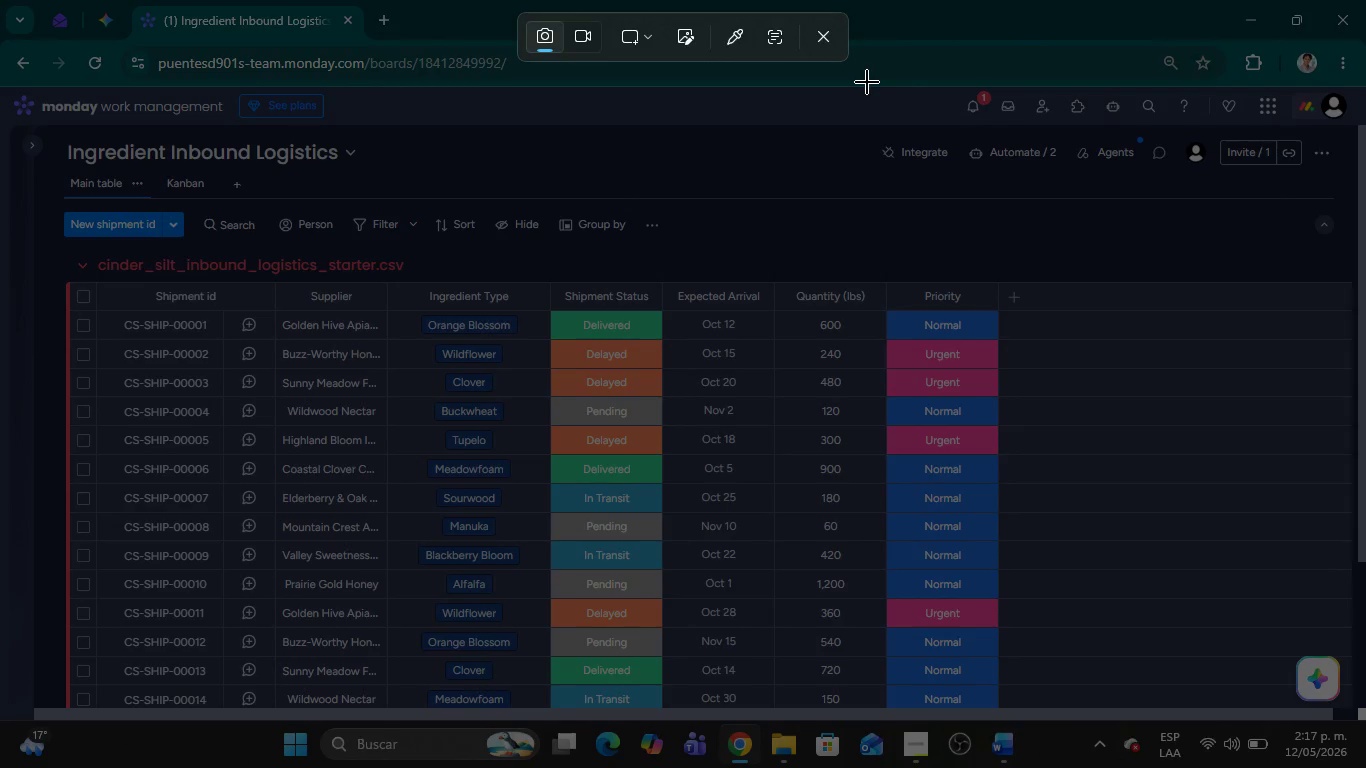 
left_click_drag(start_coordinate=[867, 82], to_coordinate=[1365, 228])
 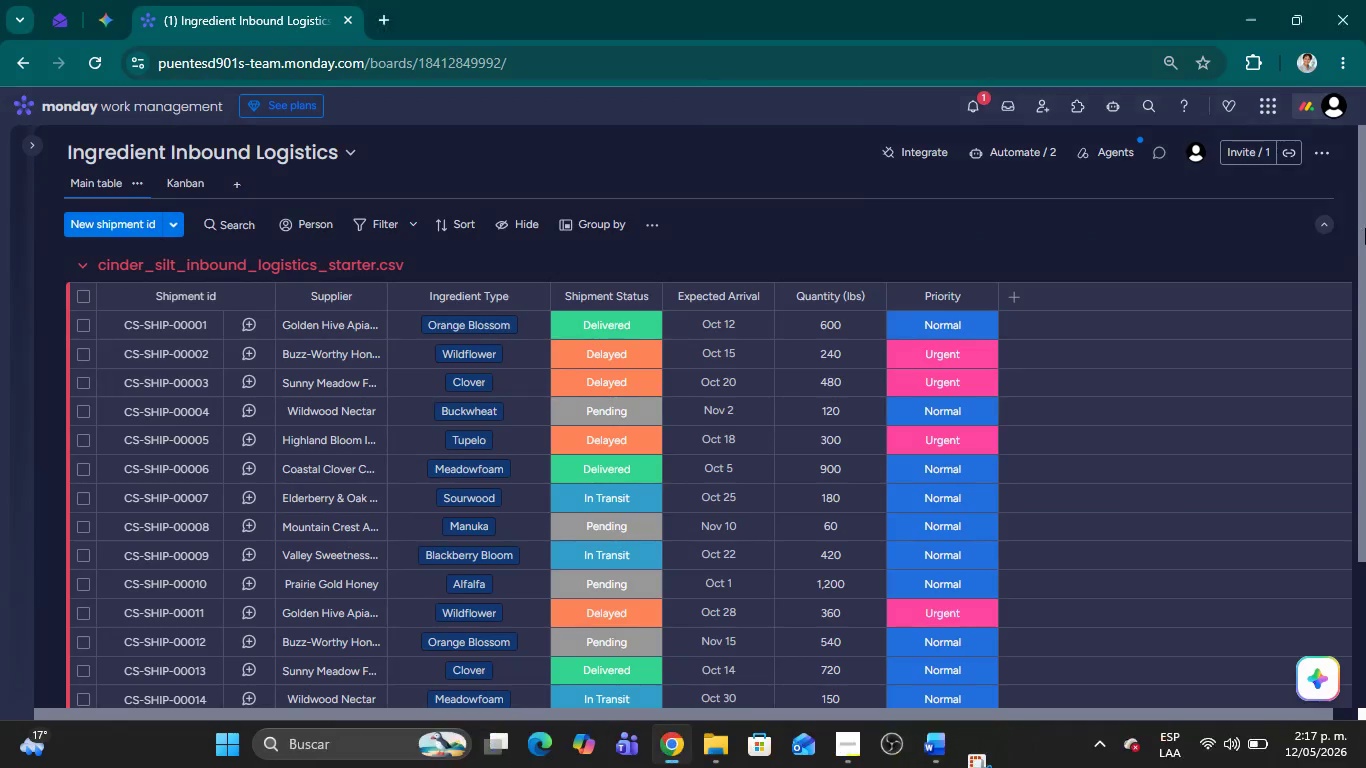 
key(Alt+AltLeft)
 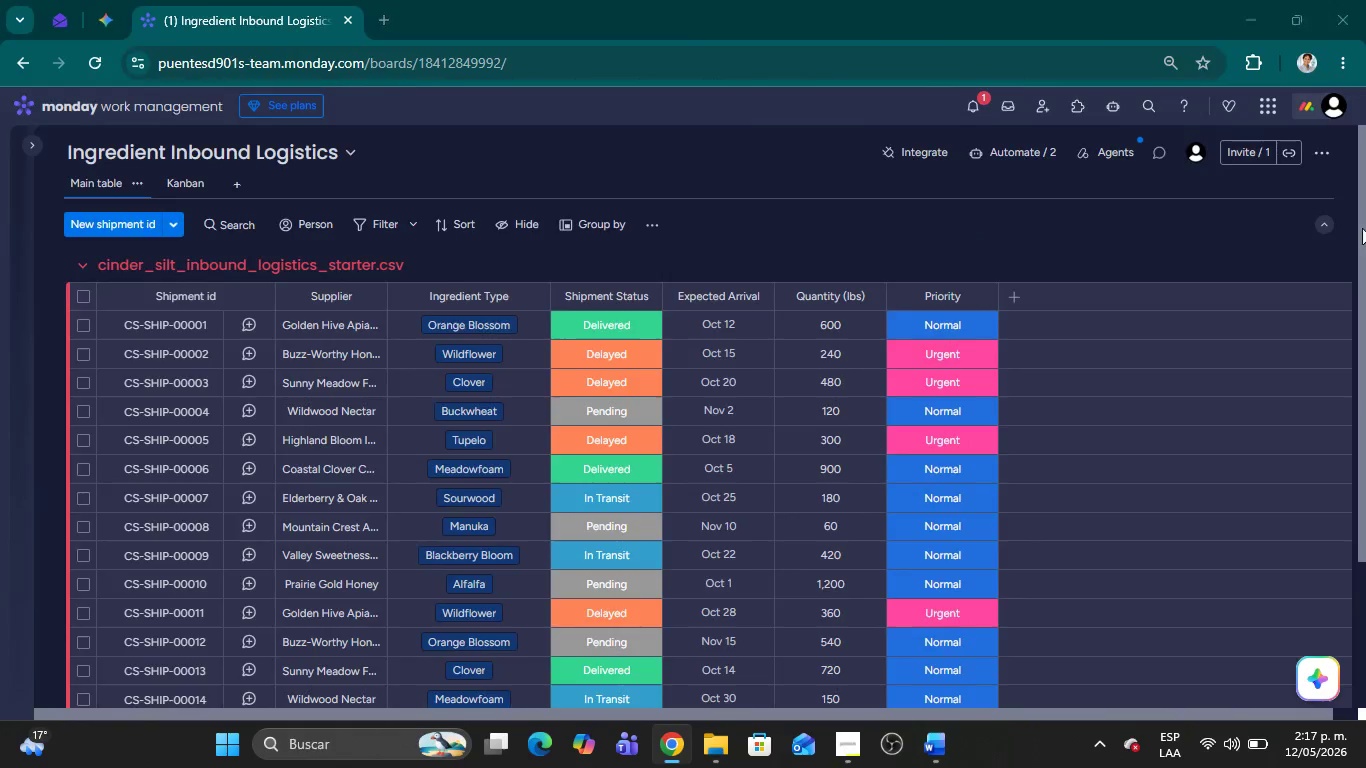 
key(Alt+Tab)
 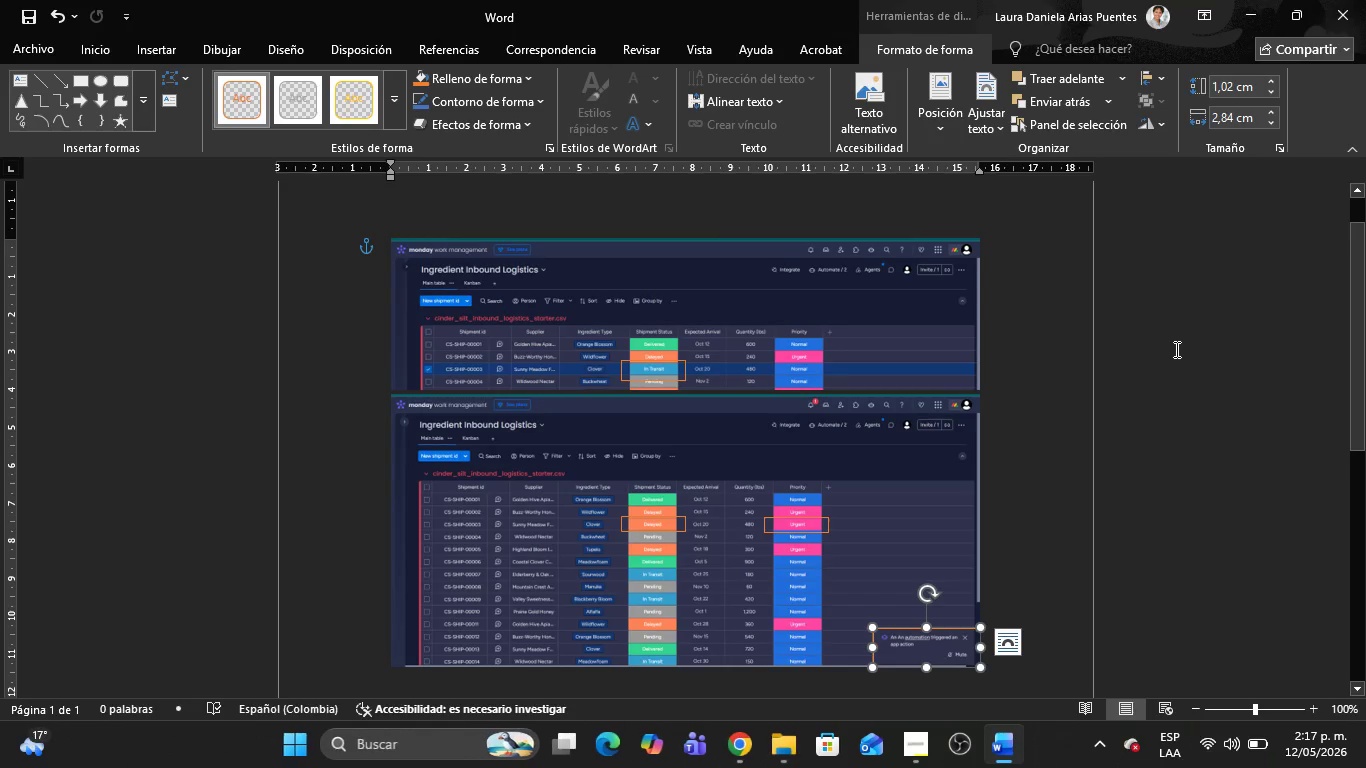 
hold_key(key=ControlLeft, duration=0.41)
 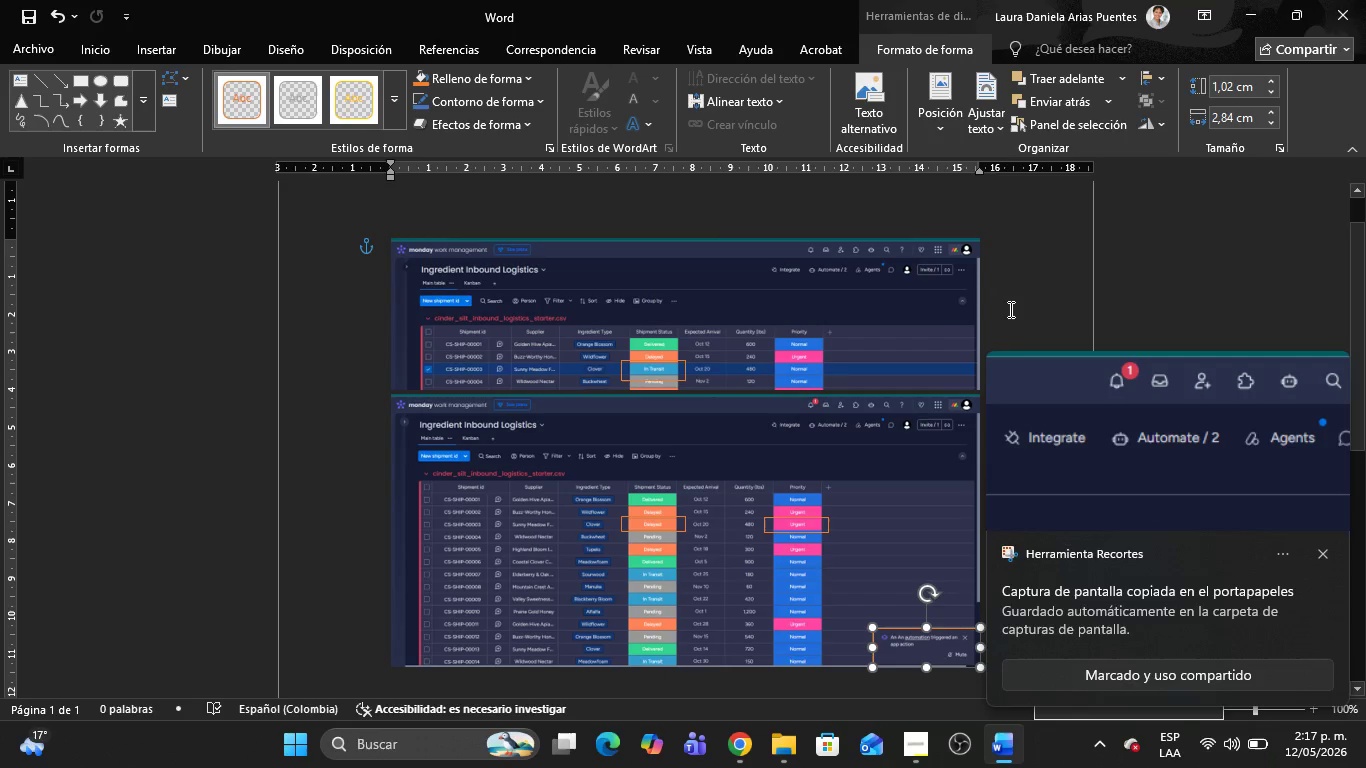 
left_click([1009, 307])
 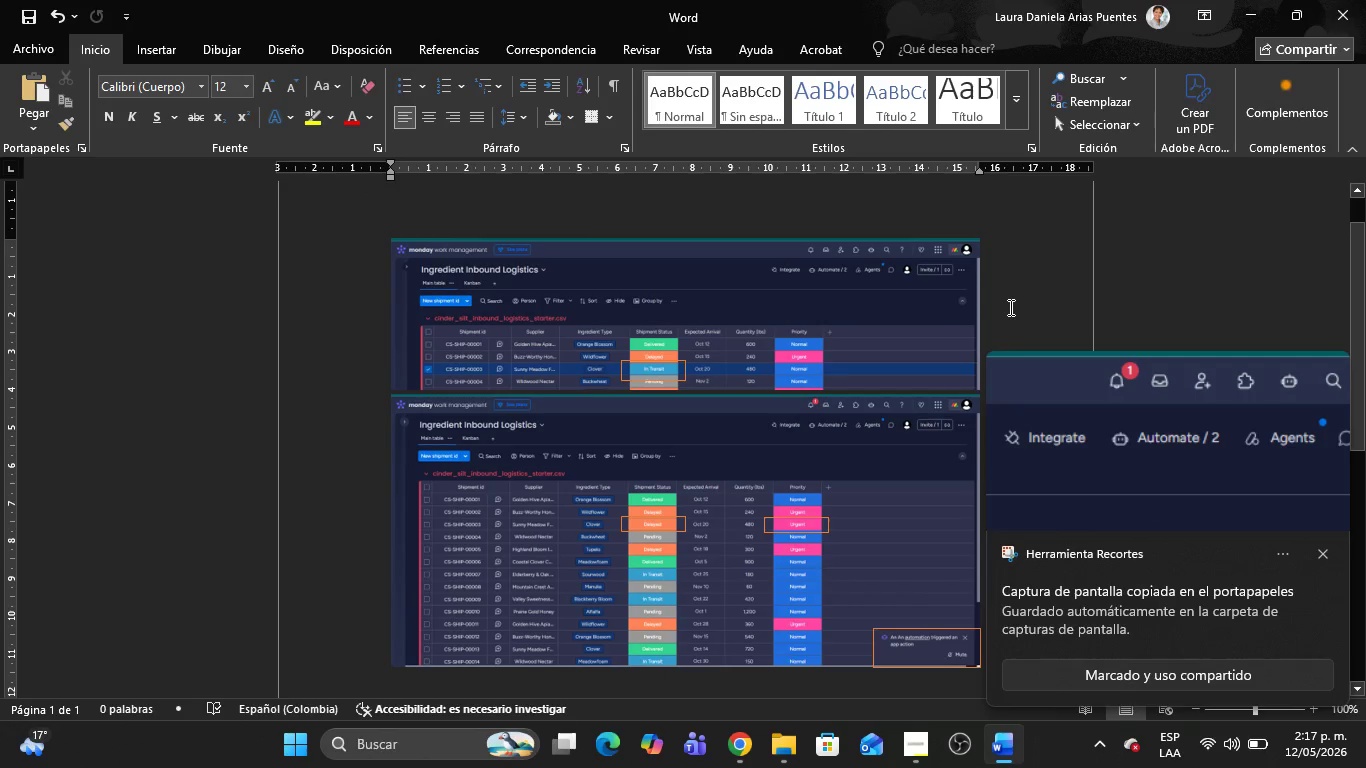 
key(ArrowDown)
 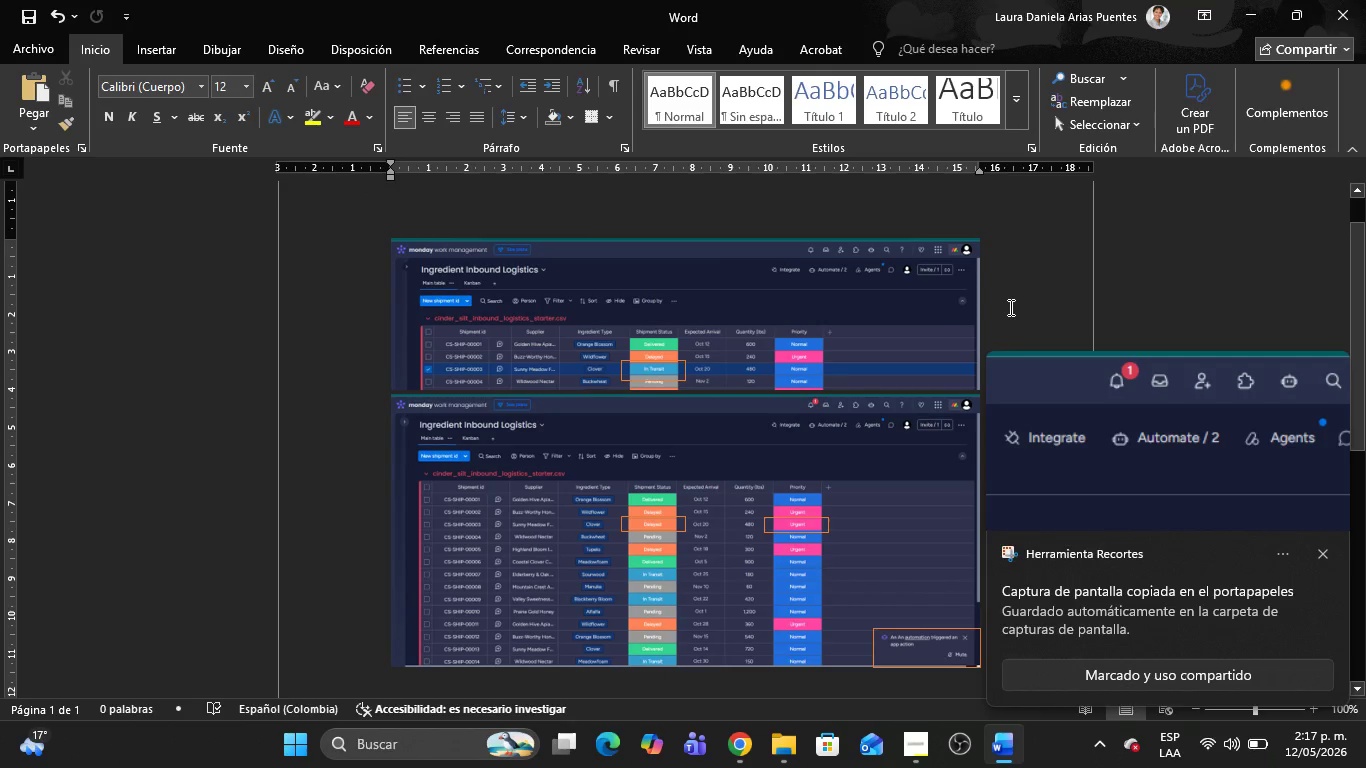 
key(Control+V)
 